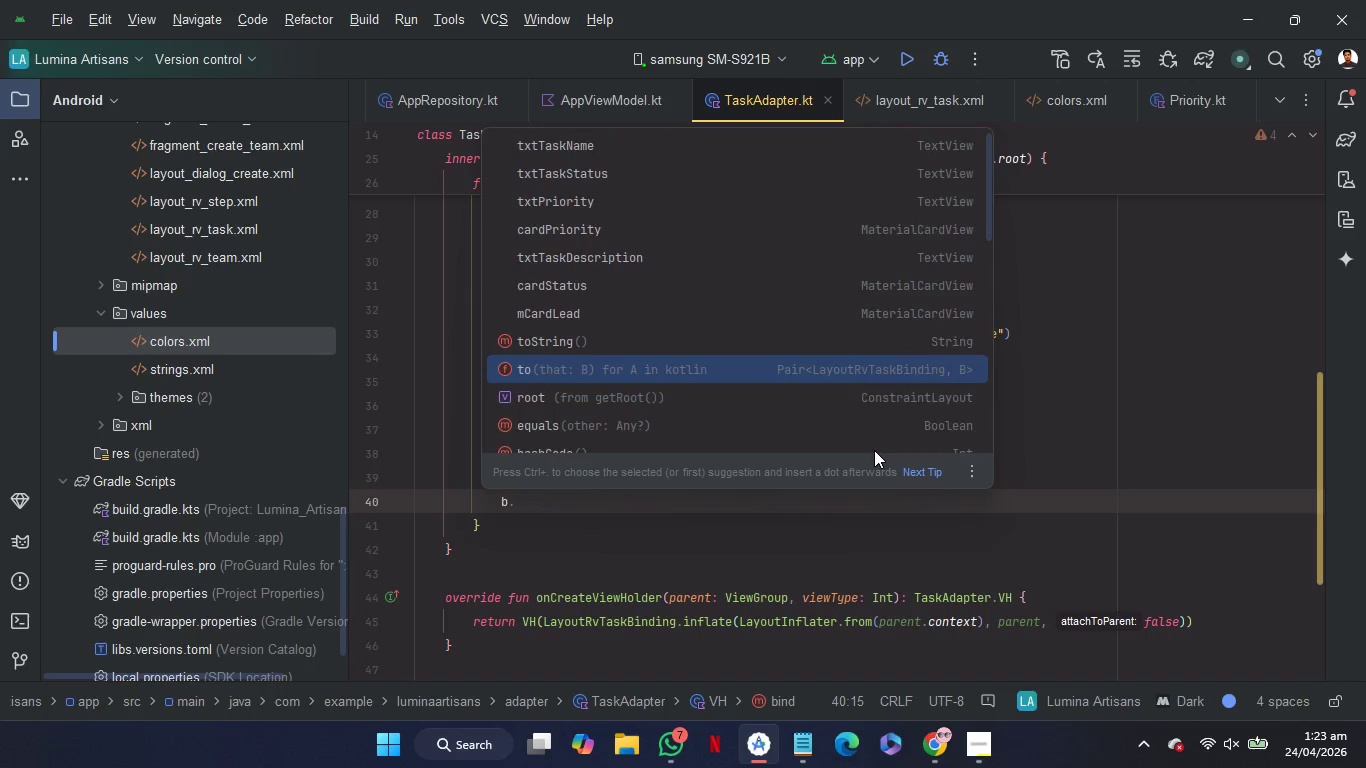 
key(ArrowDown)
 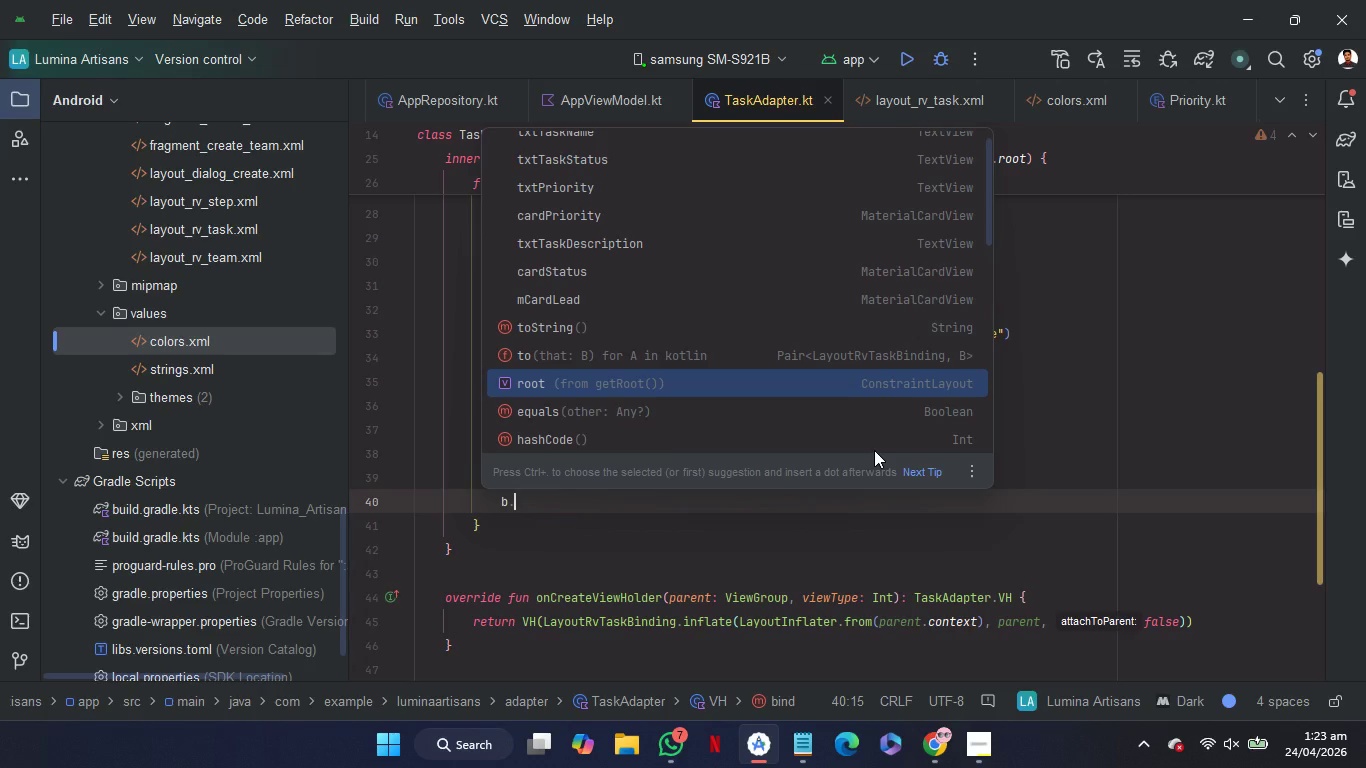 
key(Enter)
 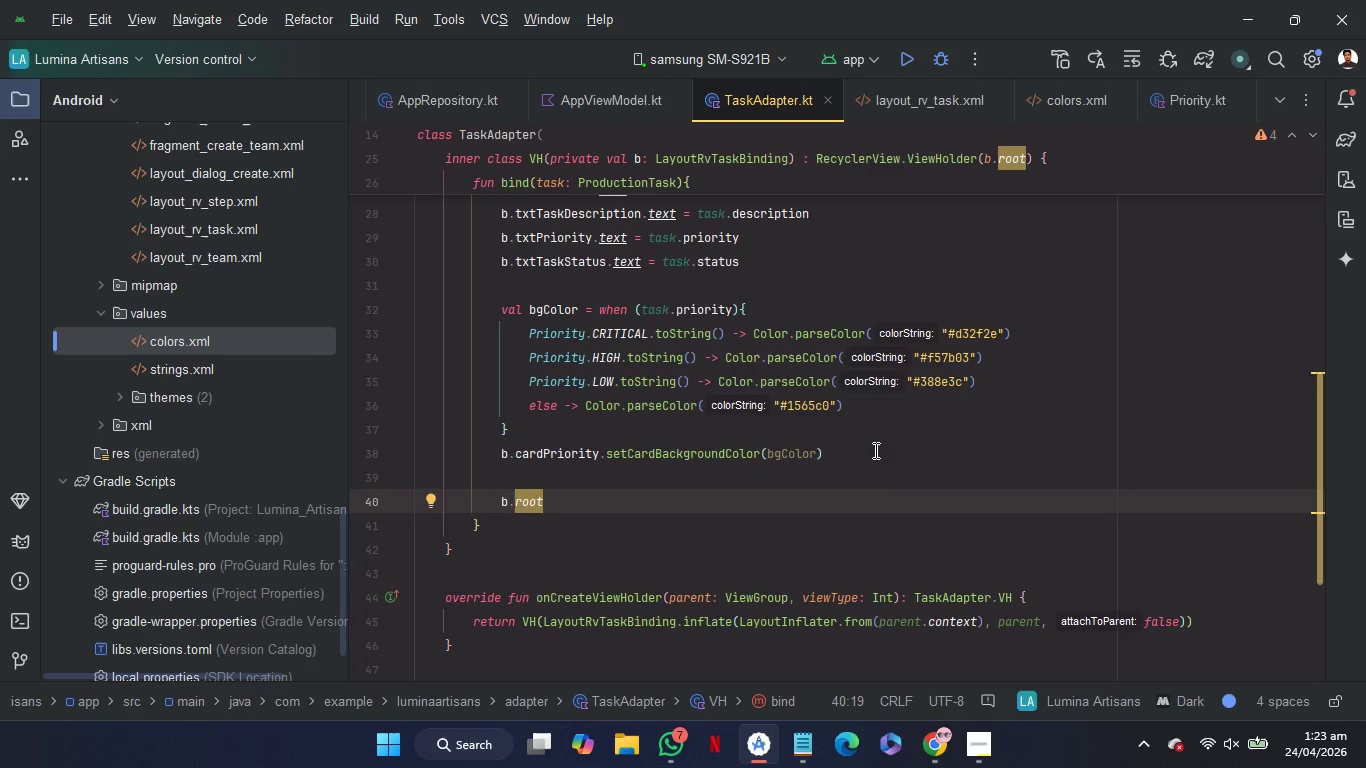 
type(.se)
 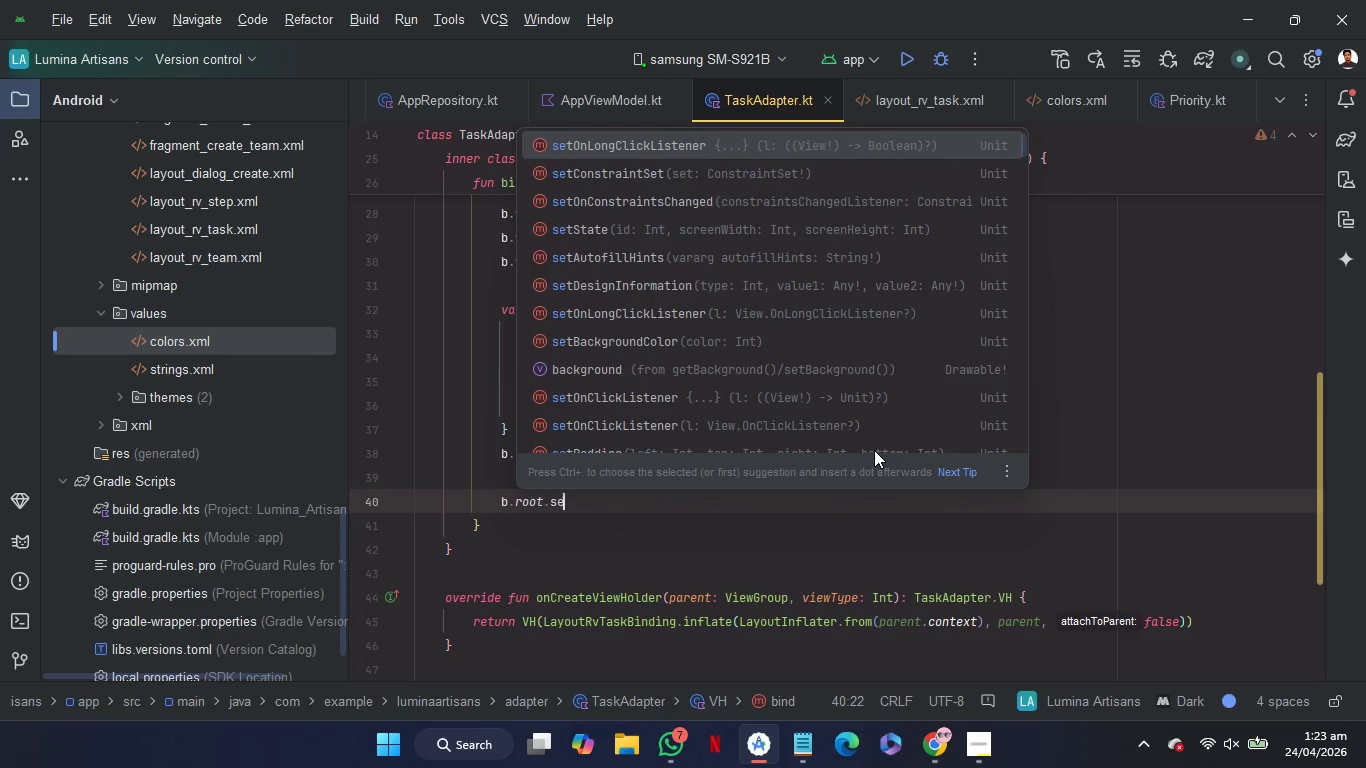 
key(Enter)
 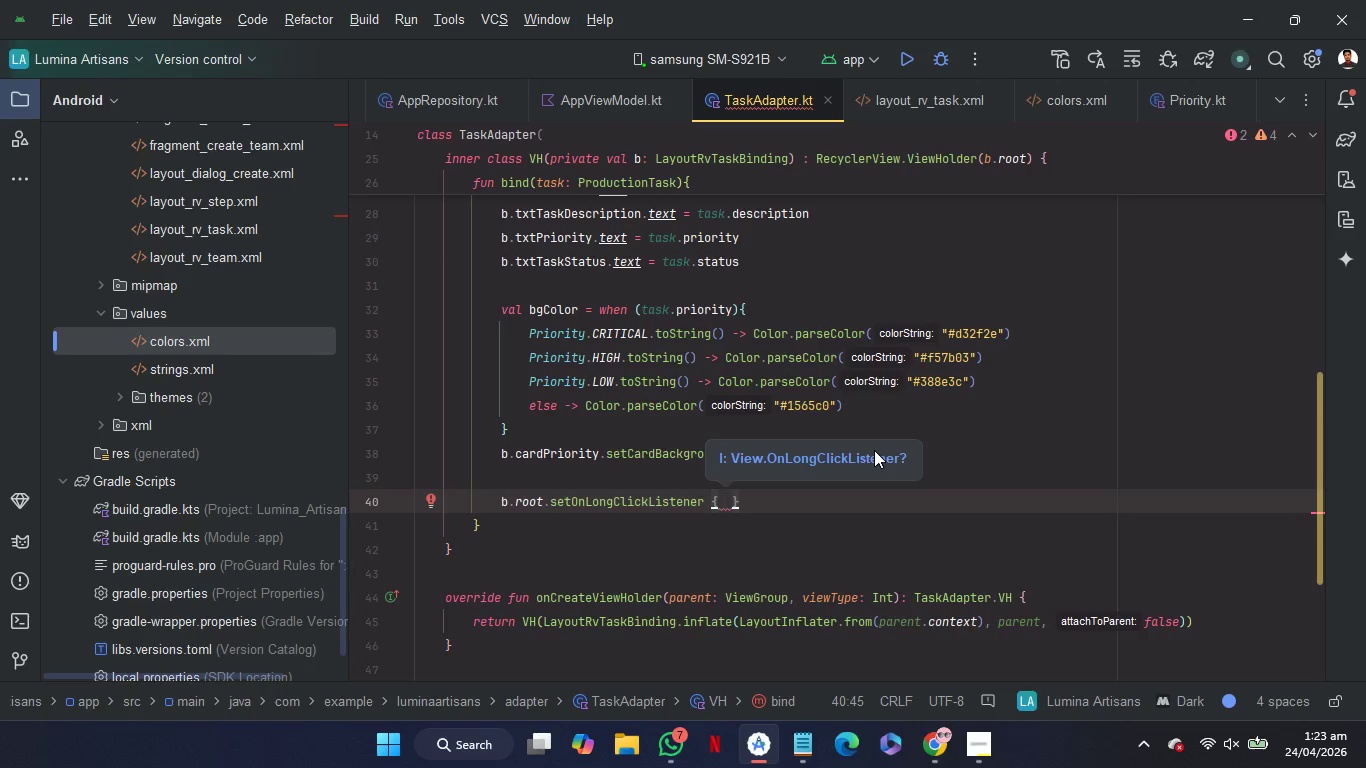 
type(on)
 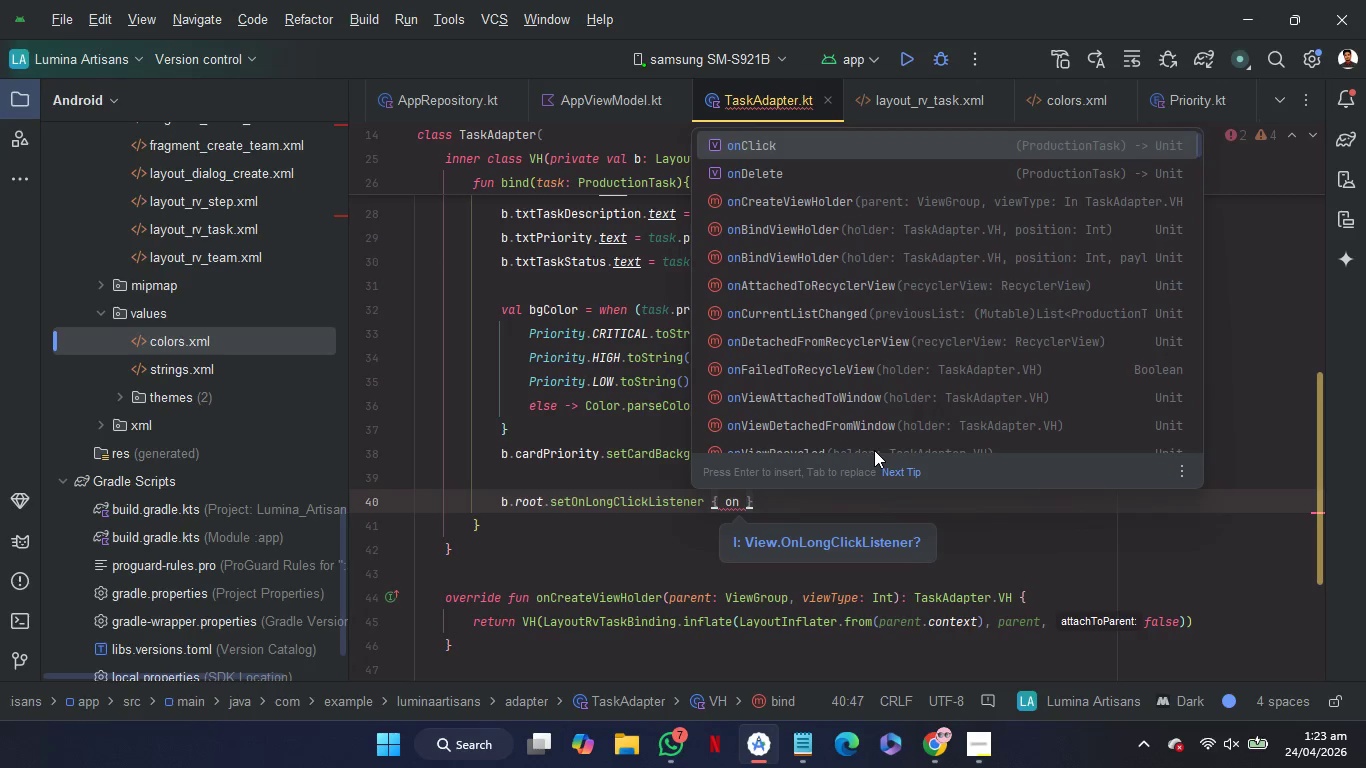 
key(ArrowDown)
 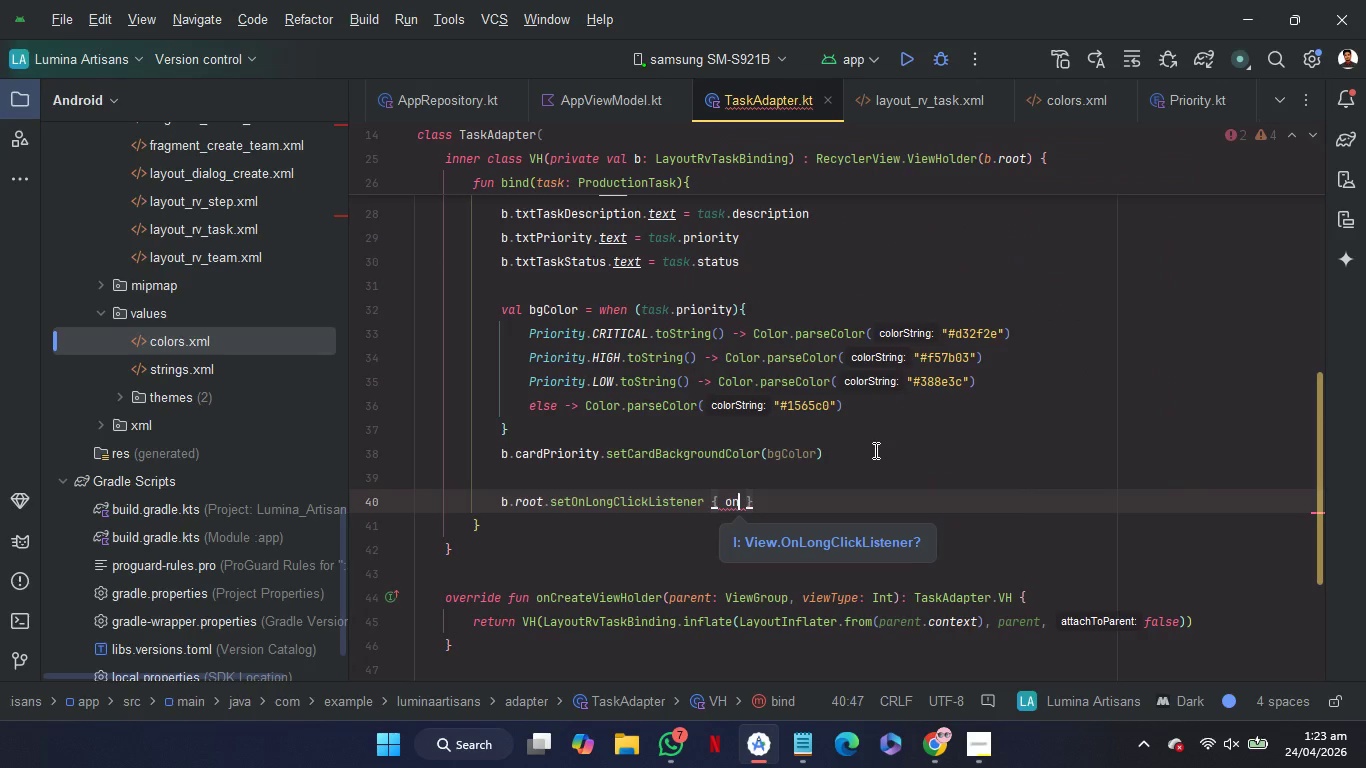 
key(Enter)
 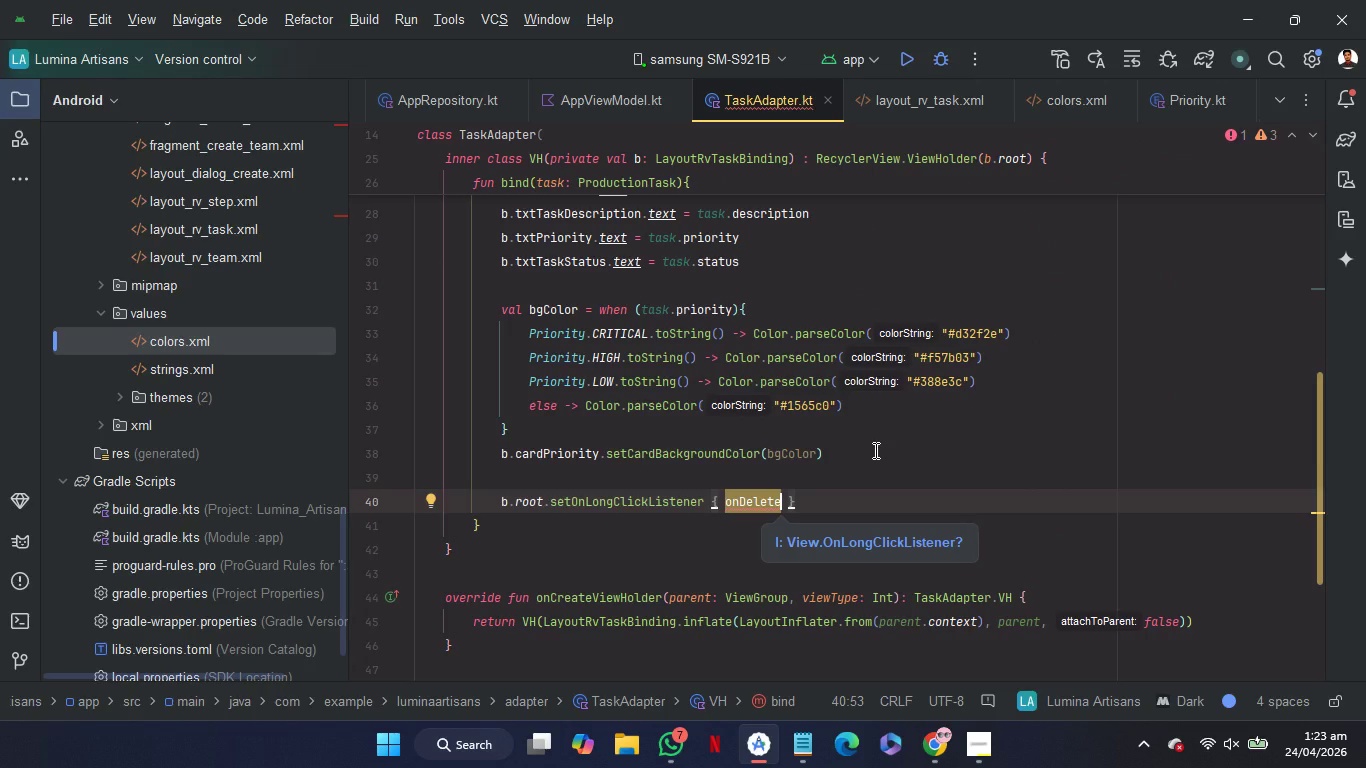 
wait(6.33)
 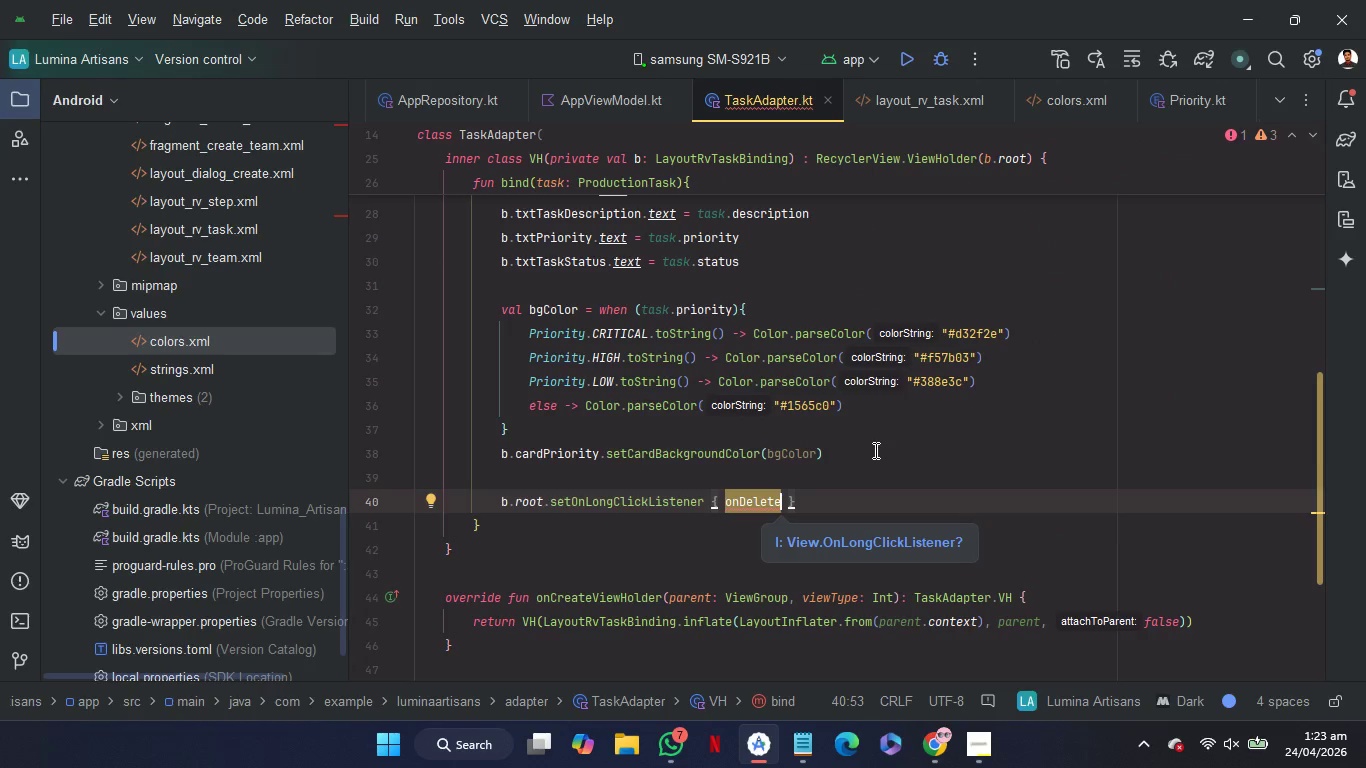 
type((t)
 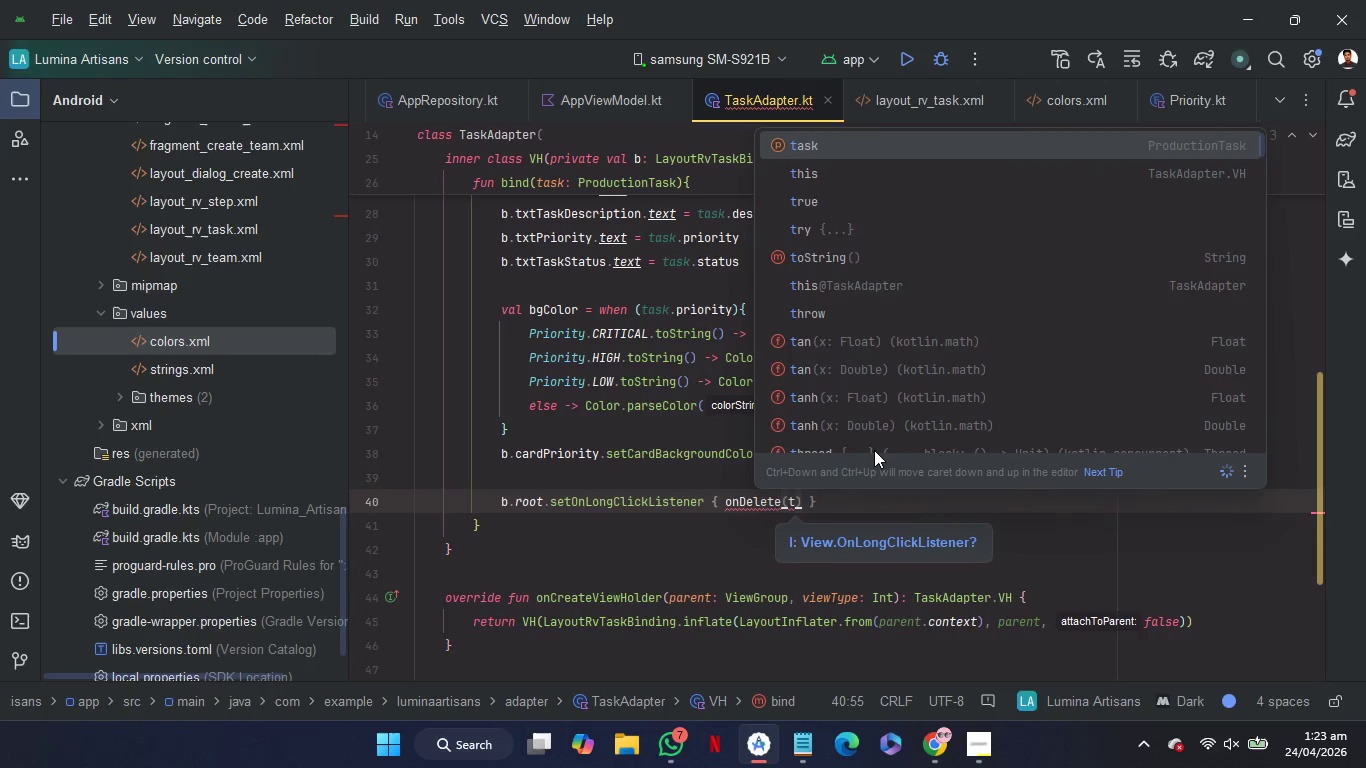 
key(Enter)
 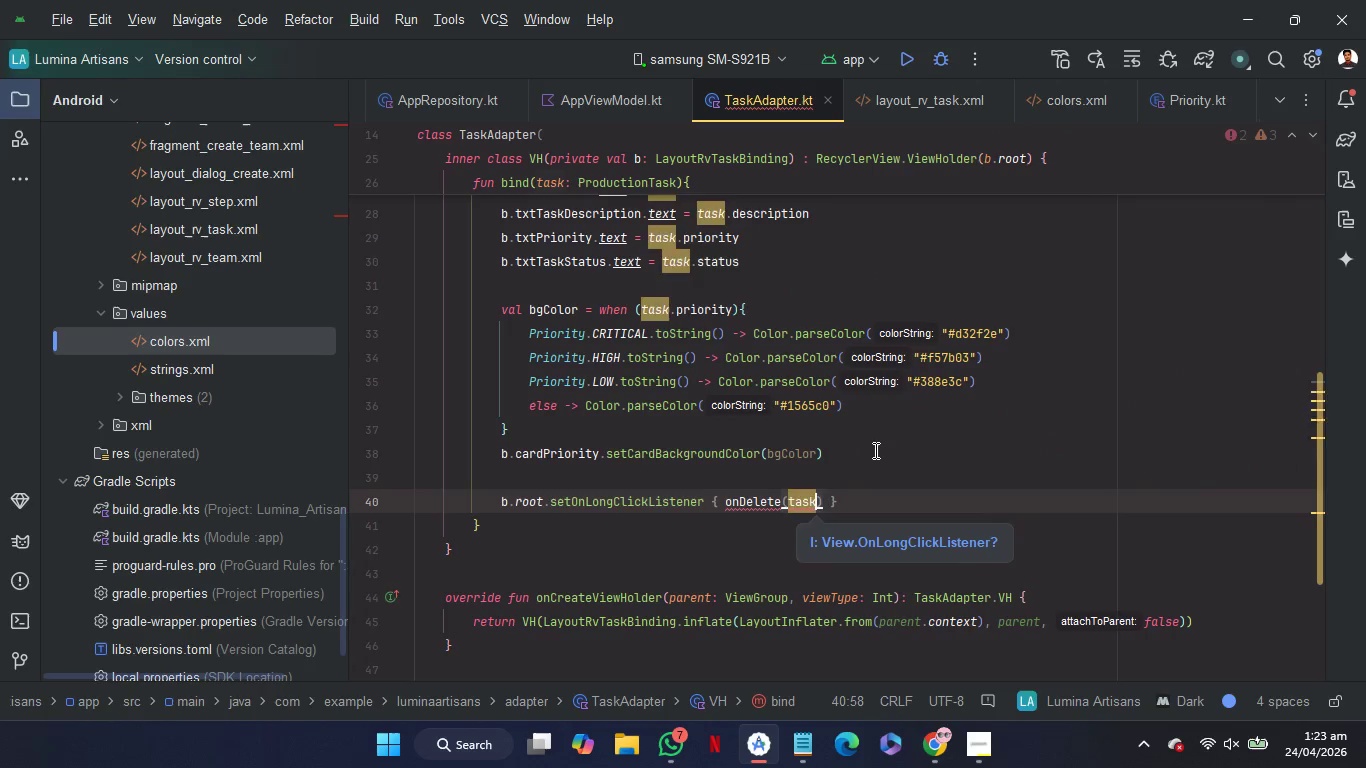 
key(ArrowRight)
 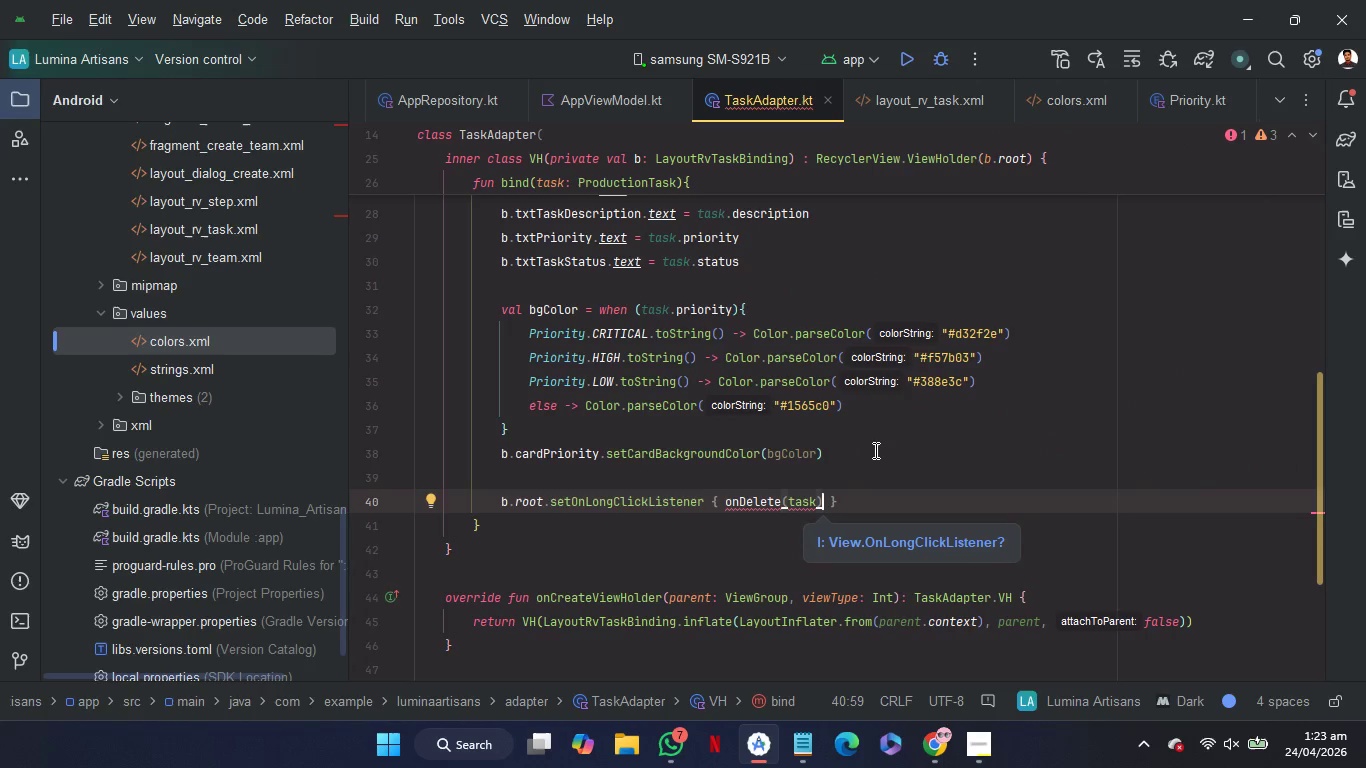 
key(Comma)
 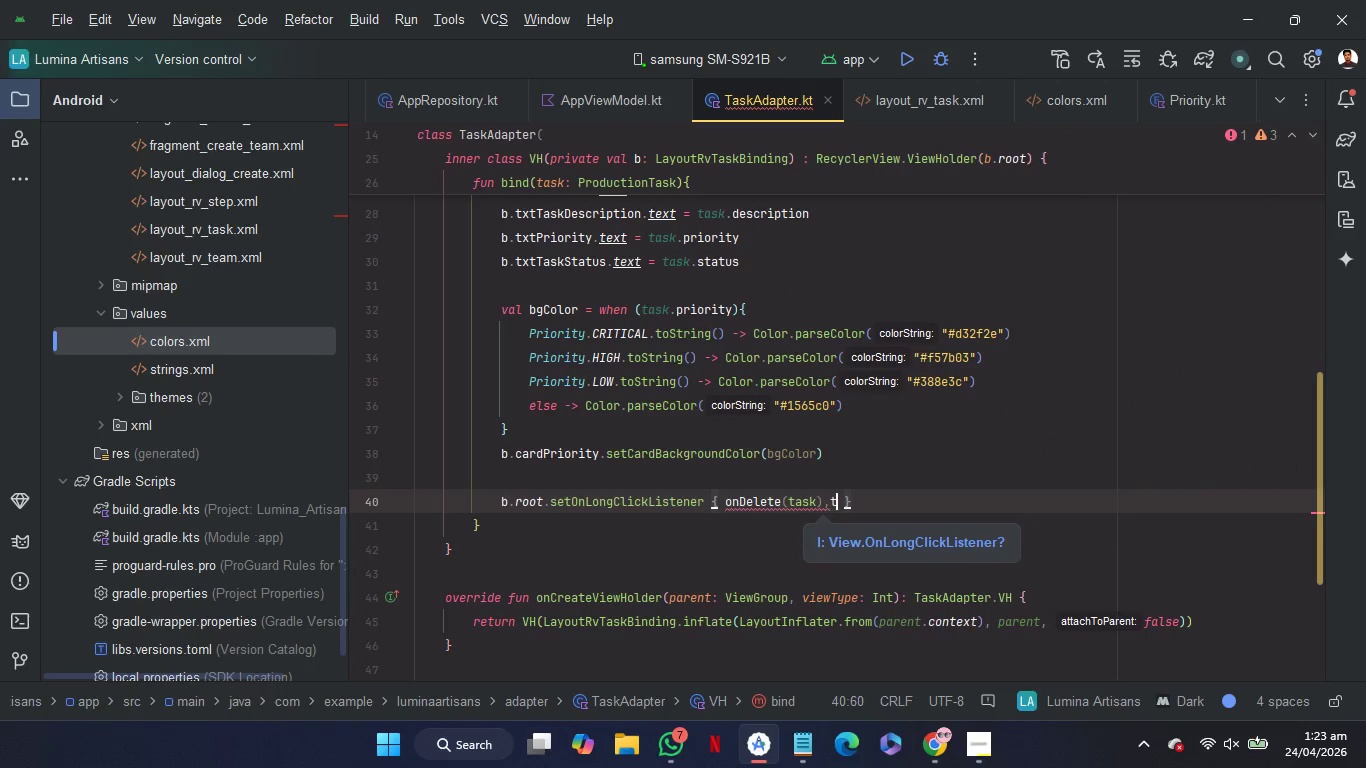 
key(T)
 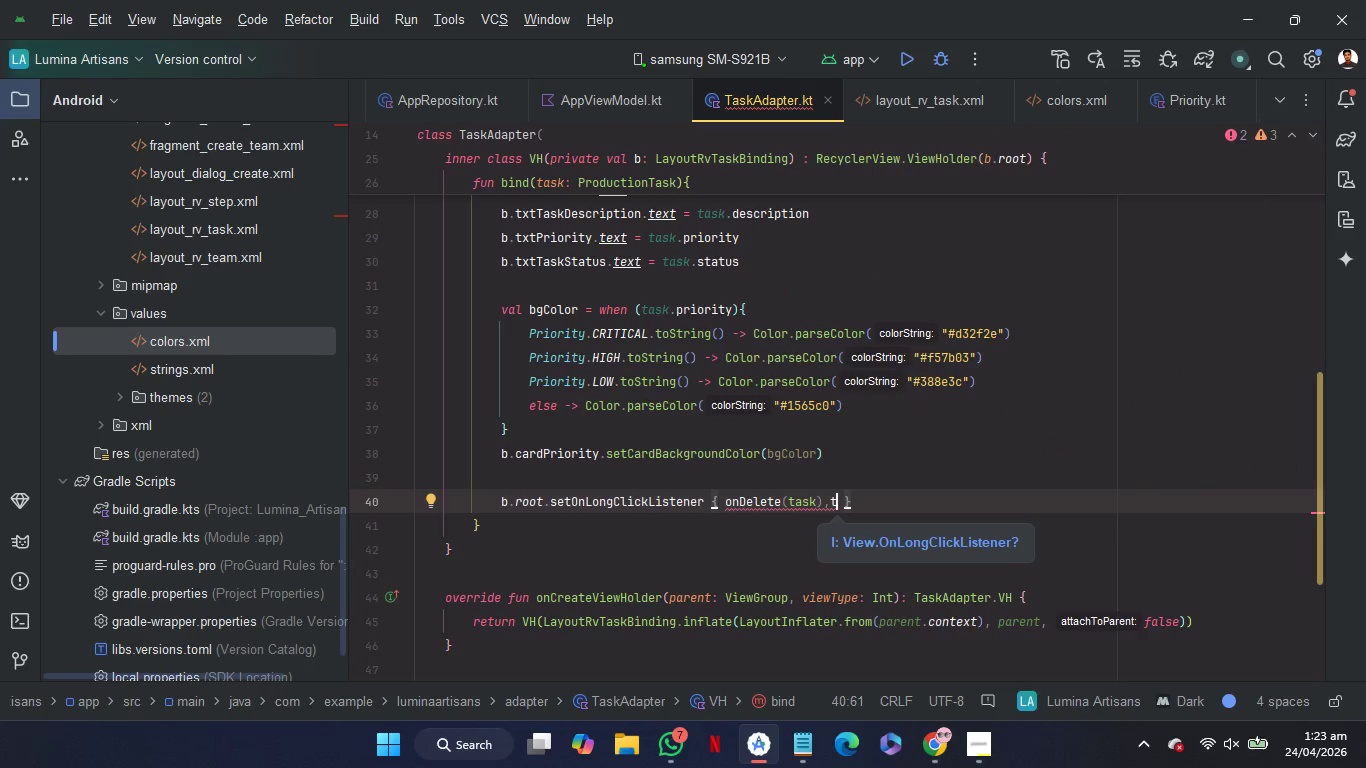 
type(rue)
 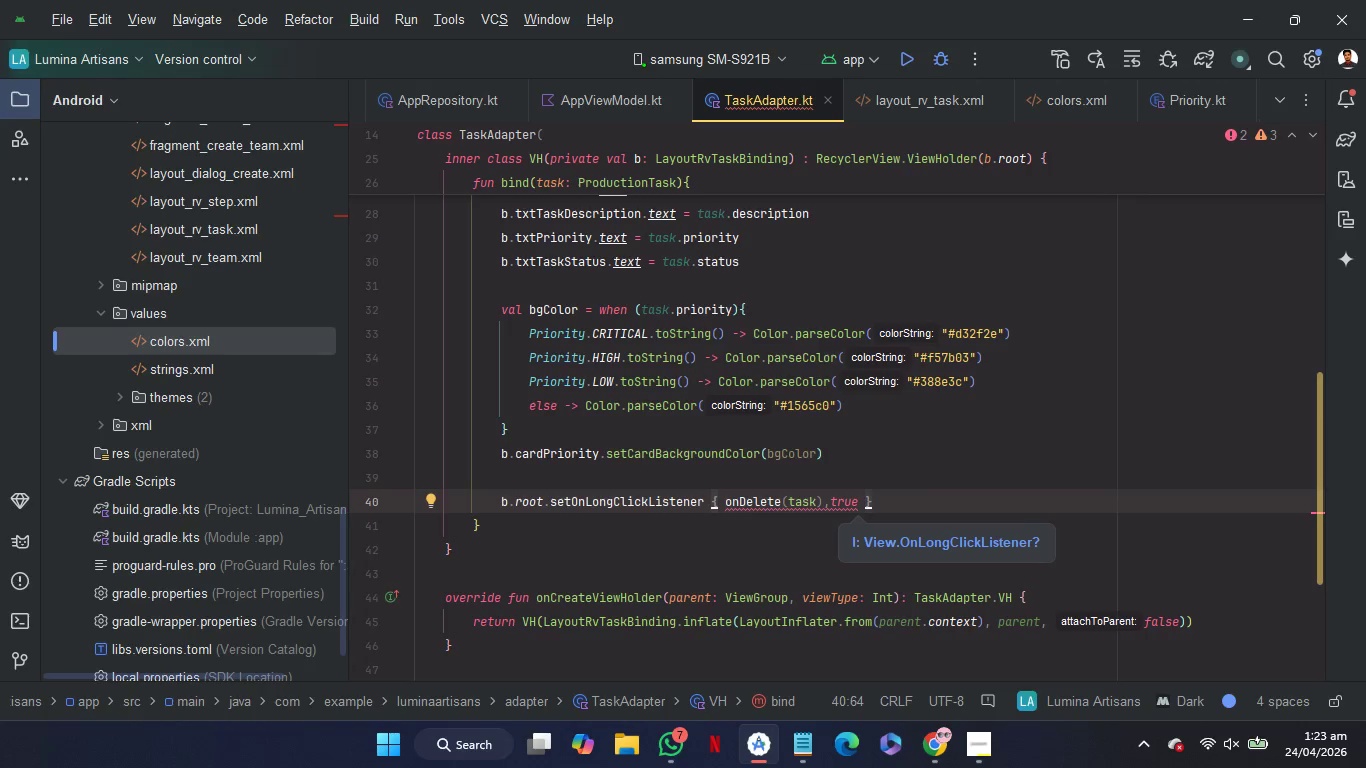 
key(Control+Slash)
 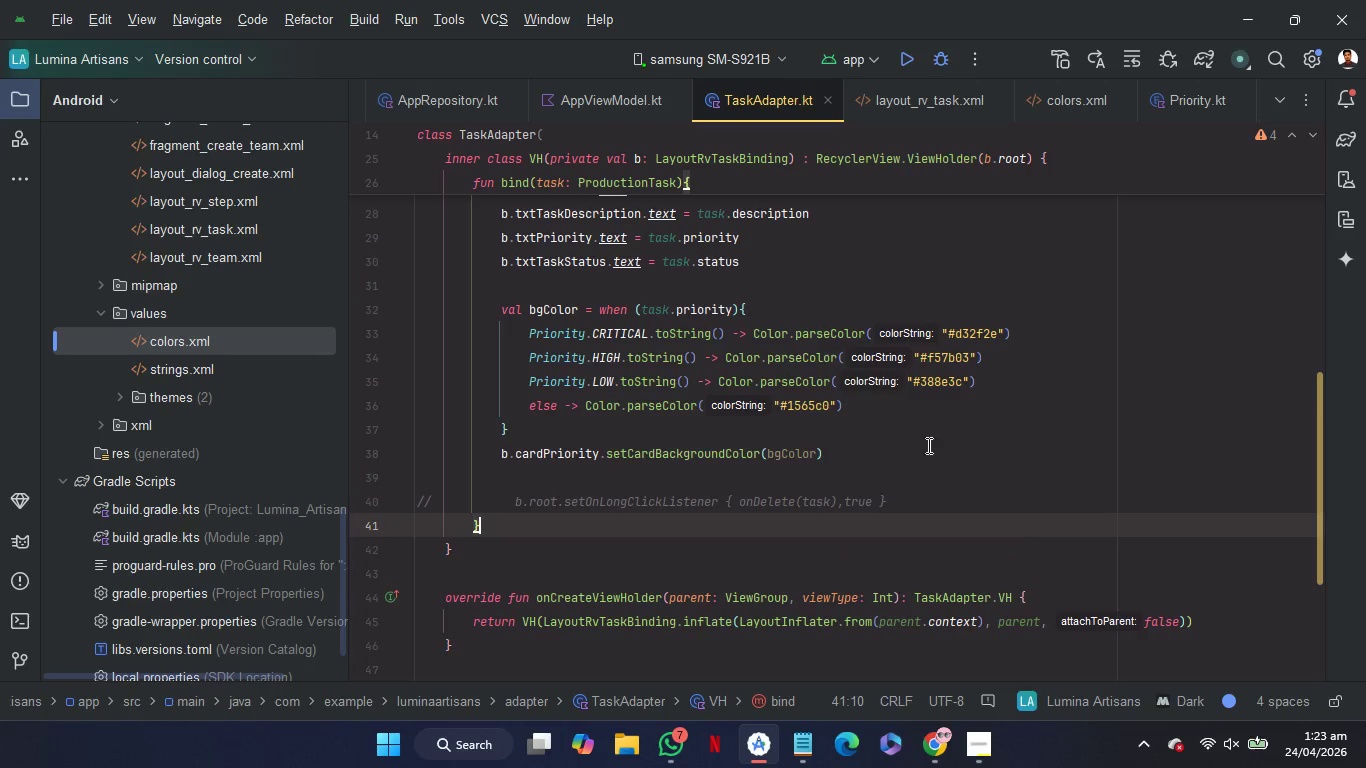 
left_click([886, 482])
 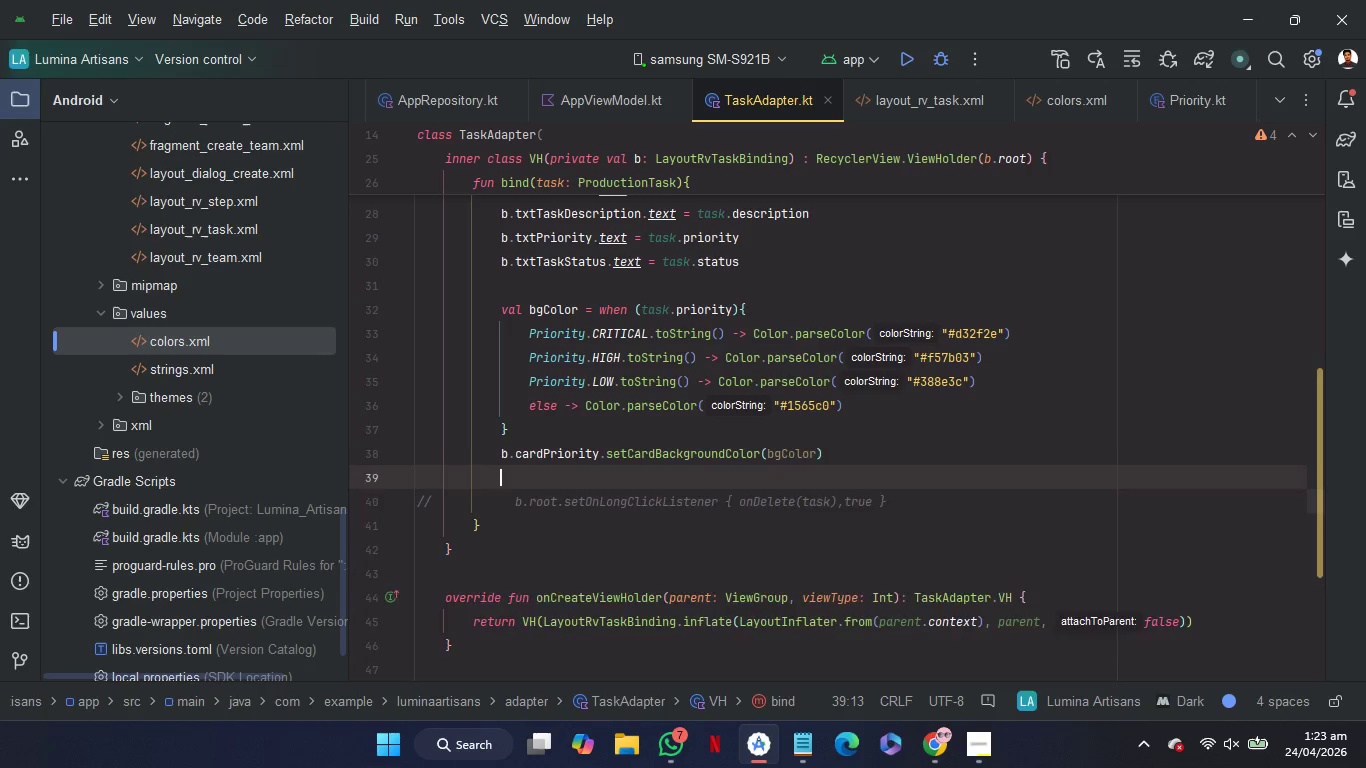 
key(Enter)
 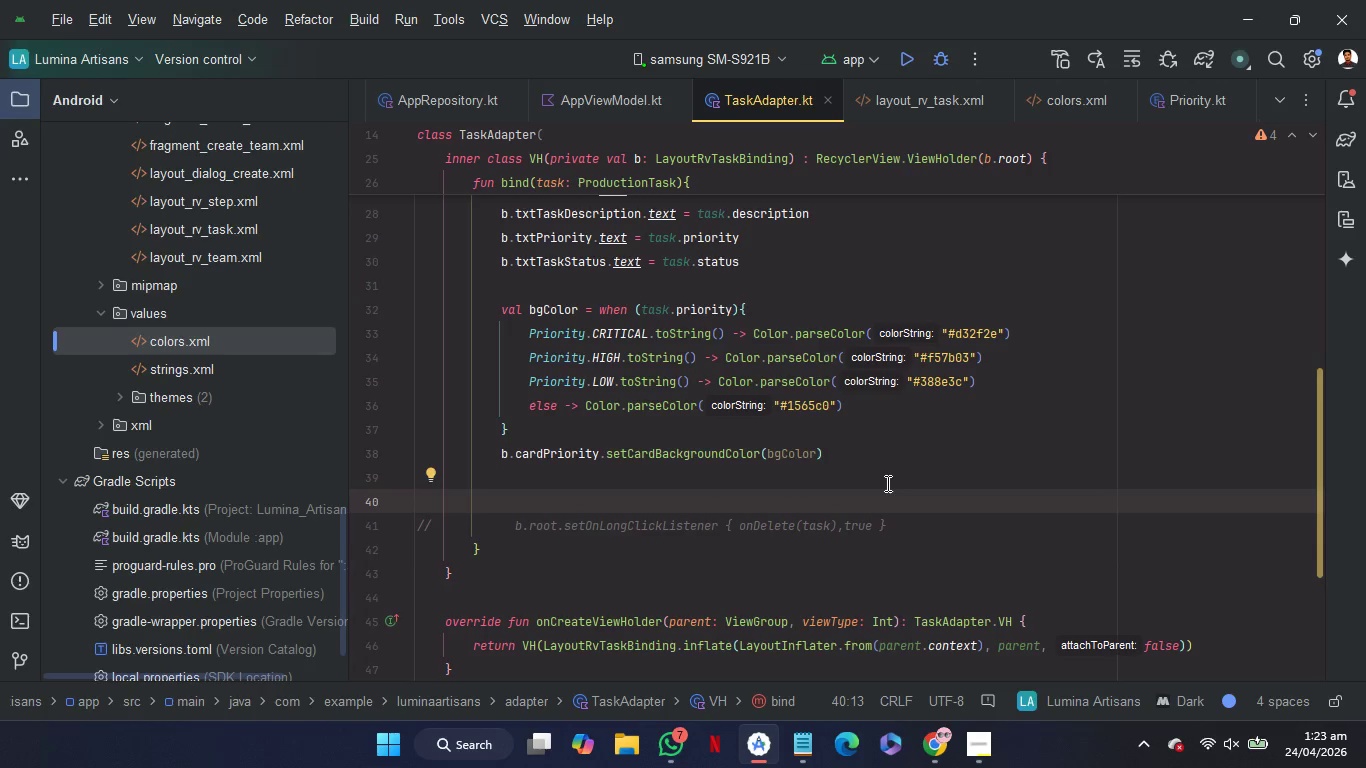 
key(B)
 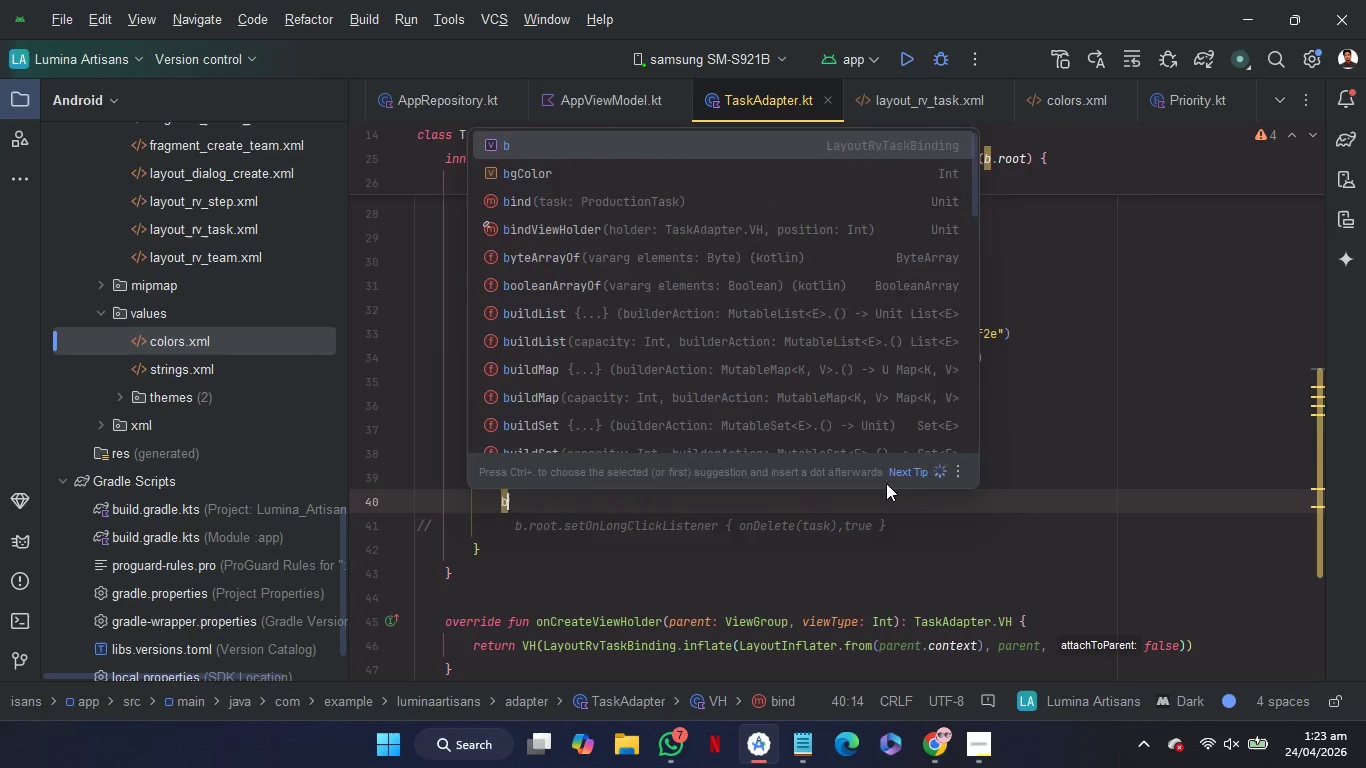 
key(Period)
 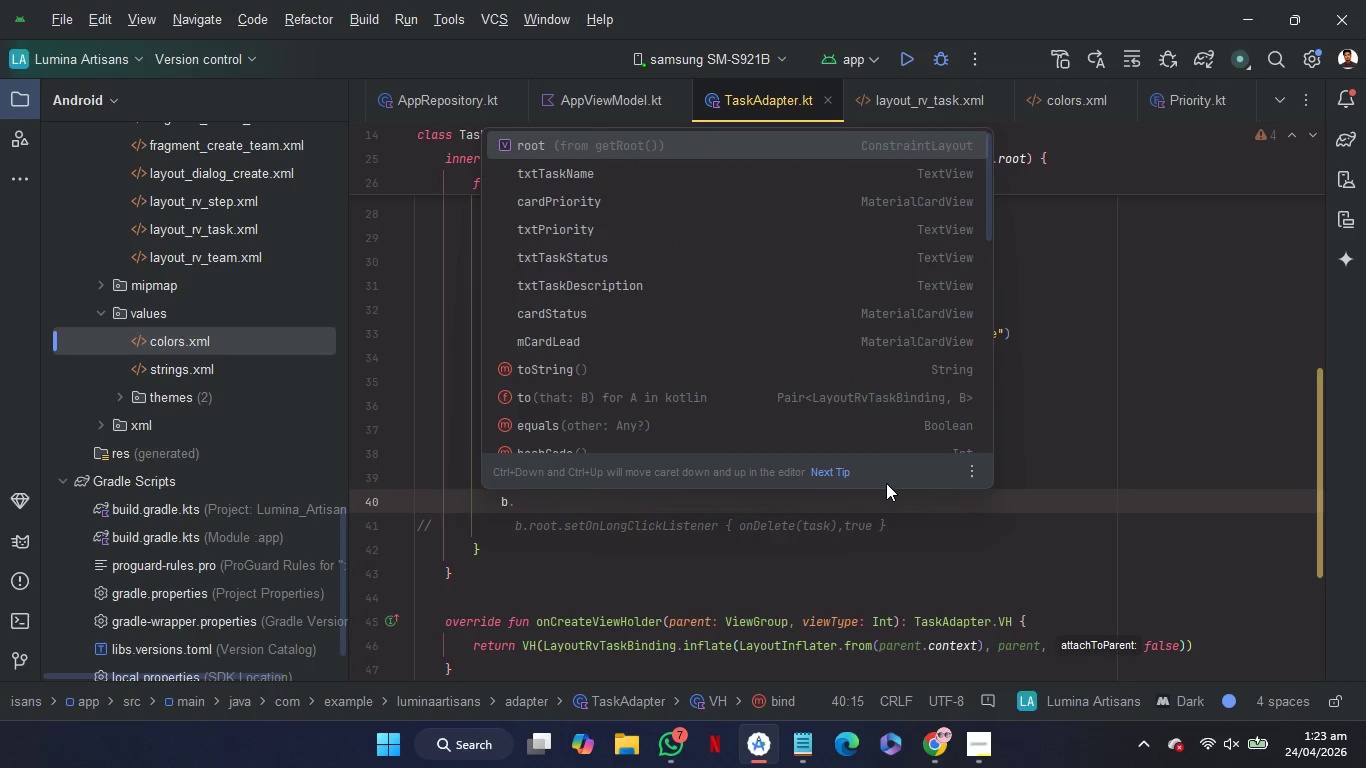 
key(C)
 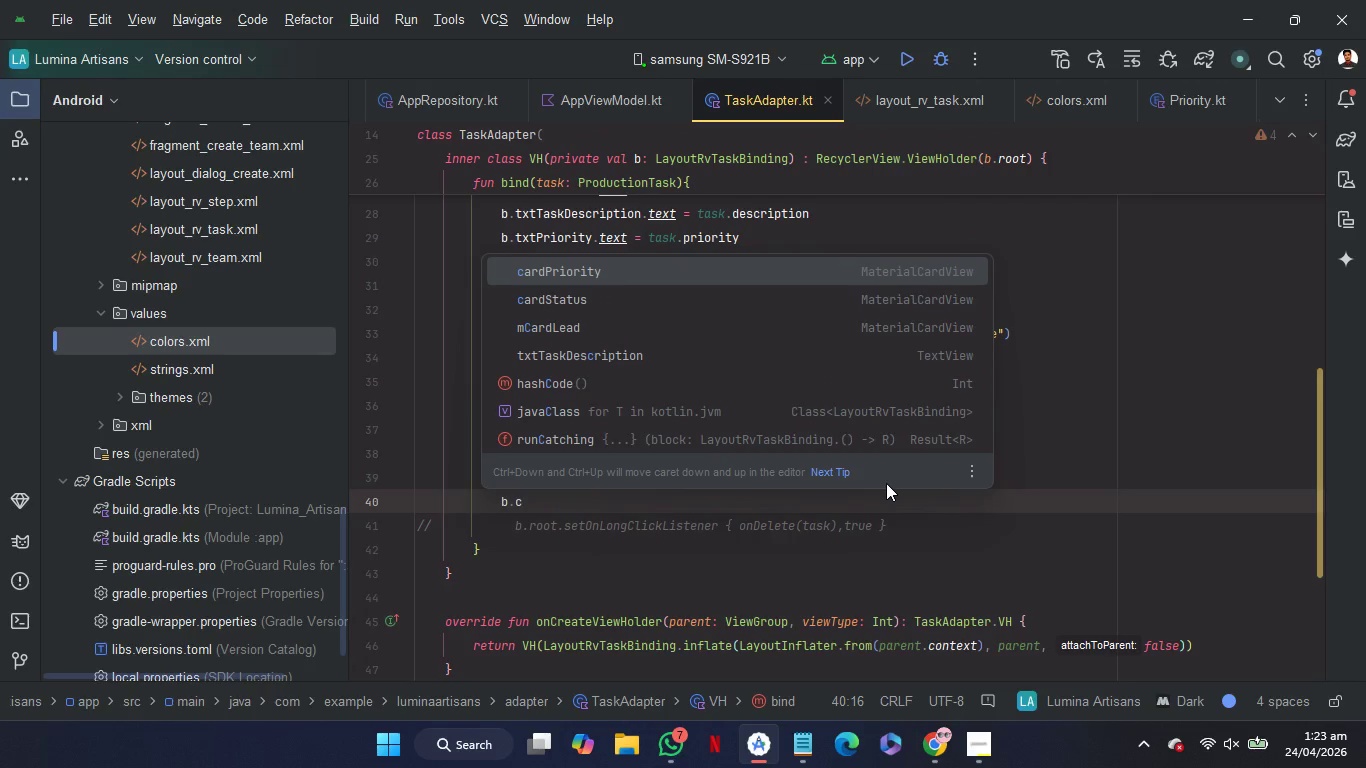 
key(Backspace)
 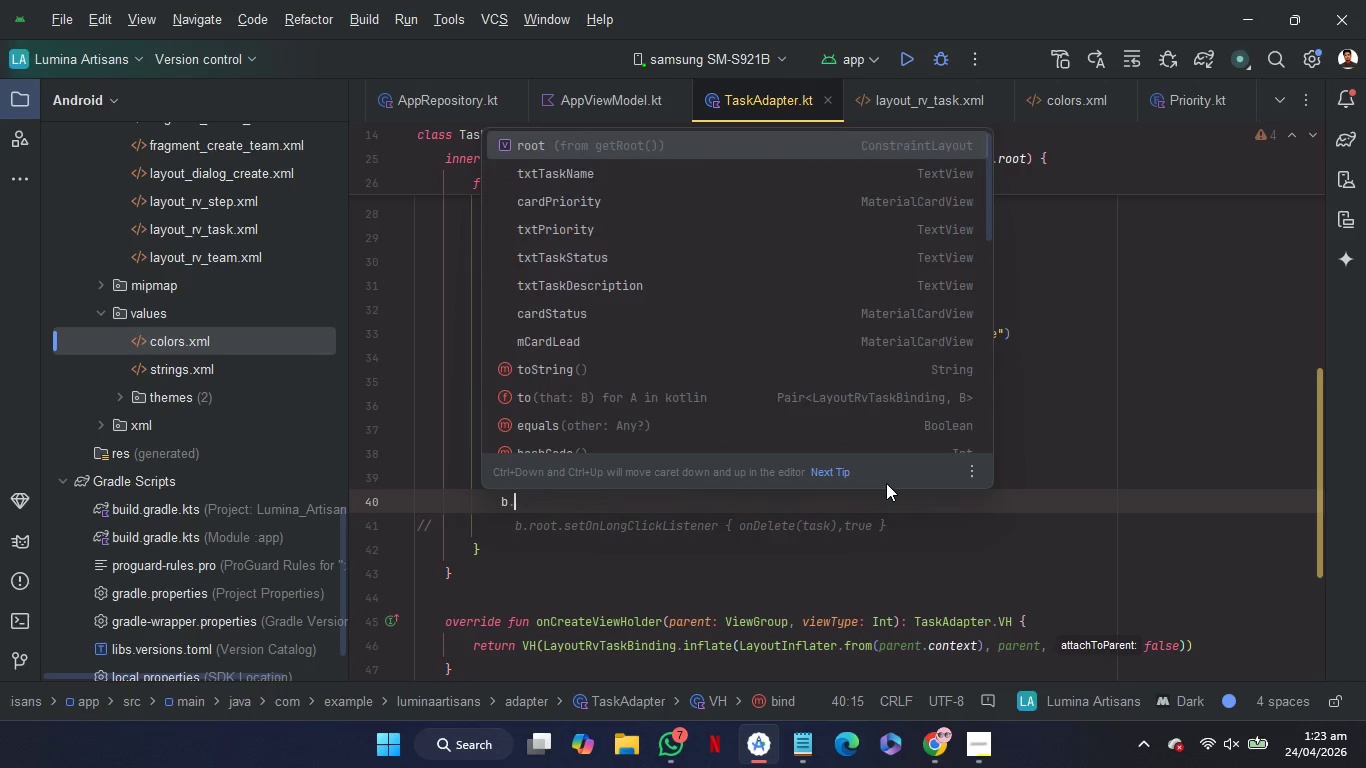 
key(R)
 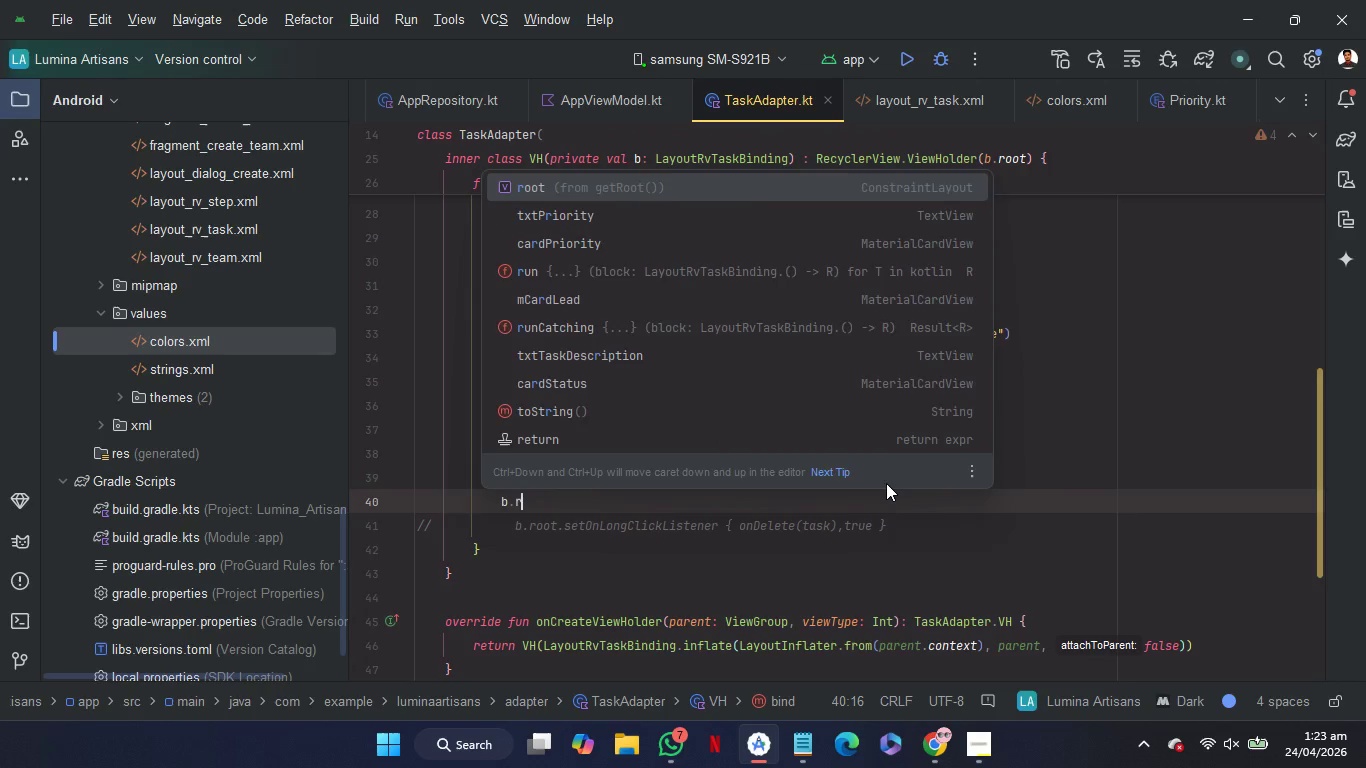 
key(Enter)
 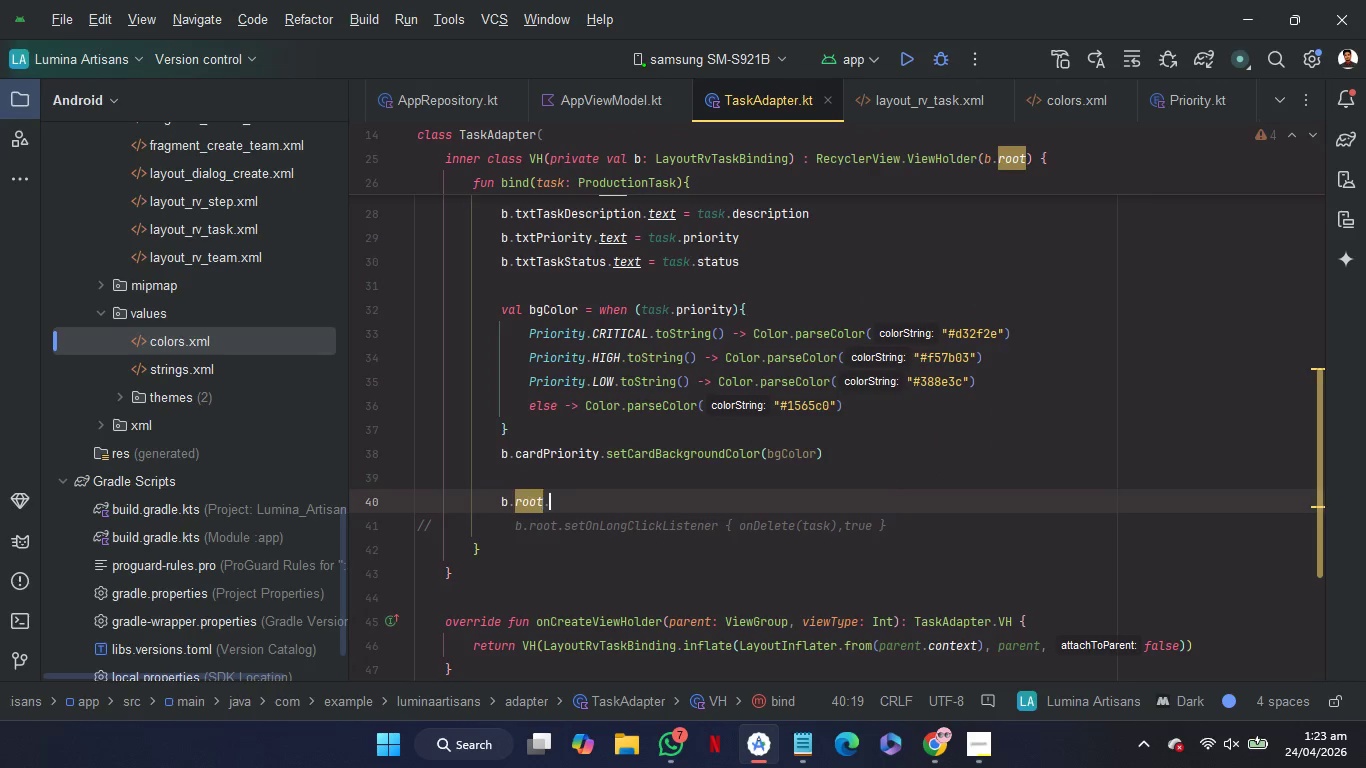 
type(.ser)
key(Backspace)
type(tO)
 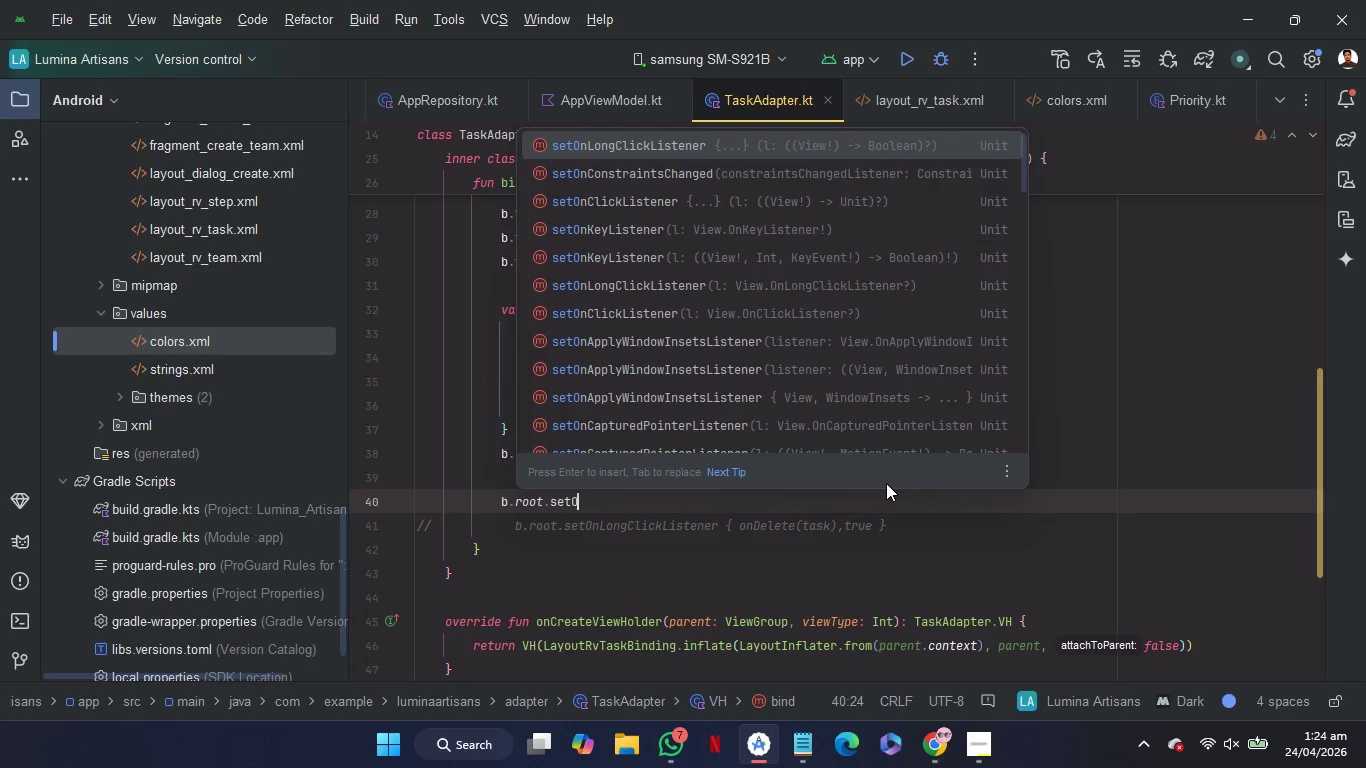 
key(ArrowDown)
 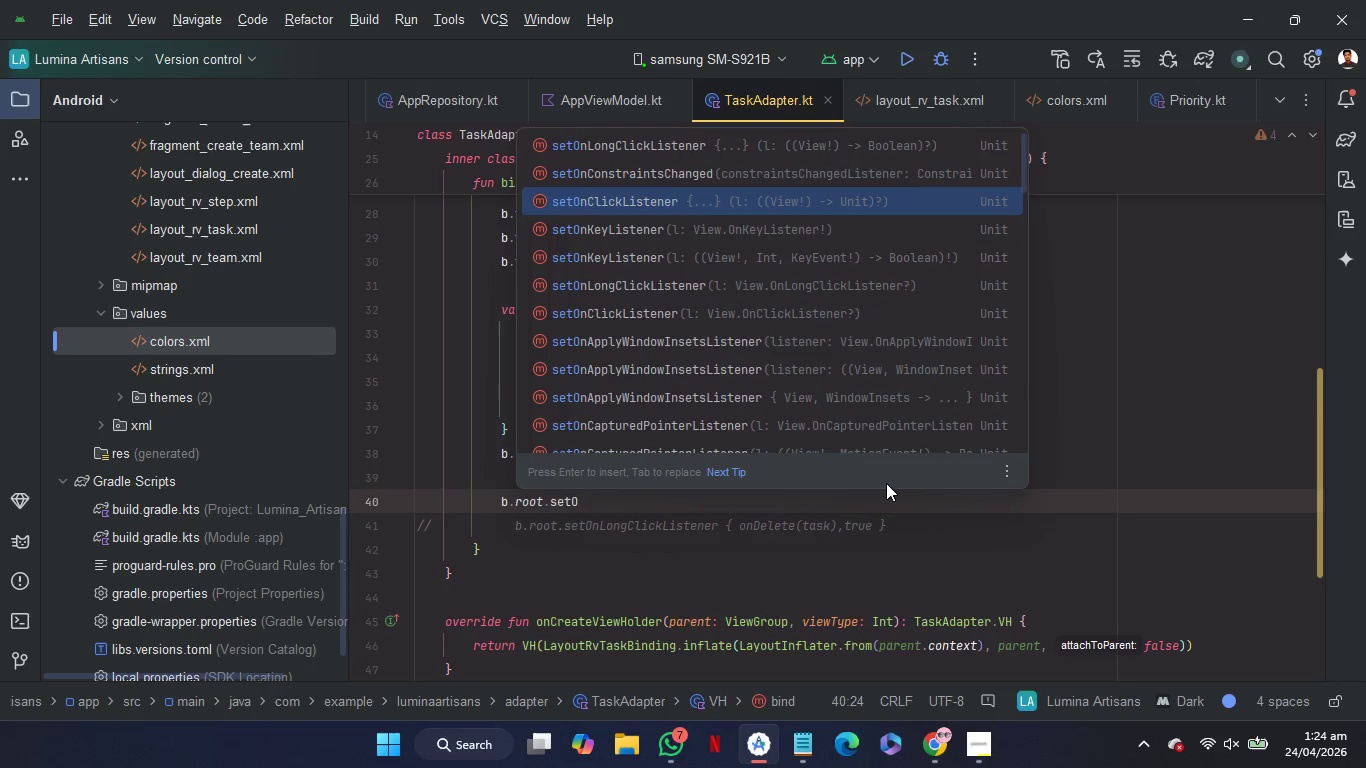 
key(ArrowDown)
 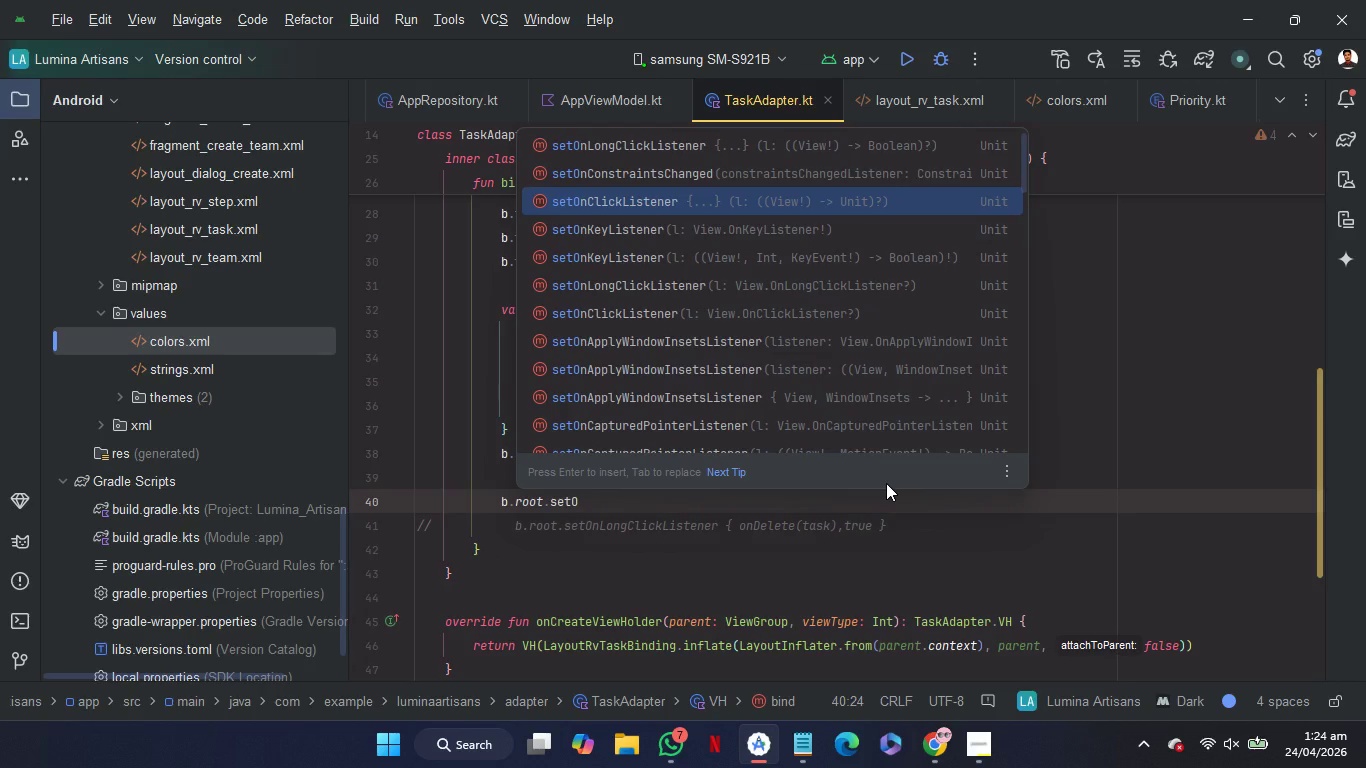 
key(Enter)
 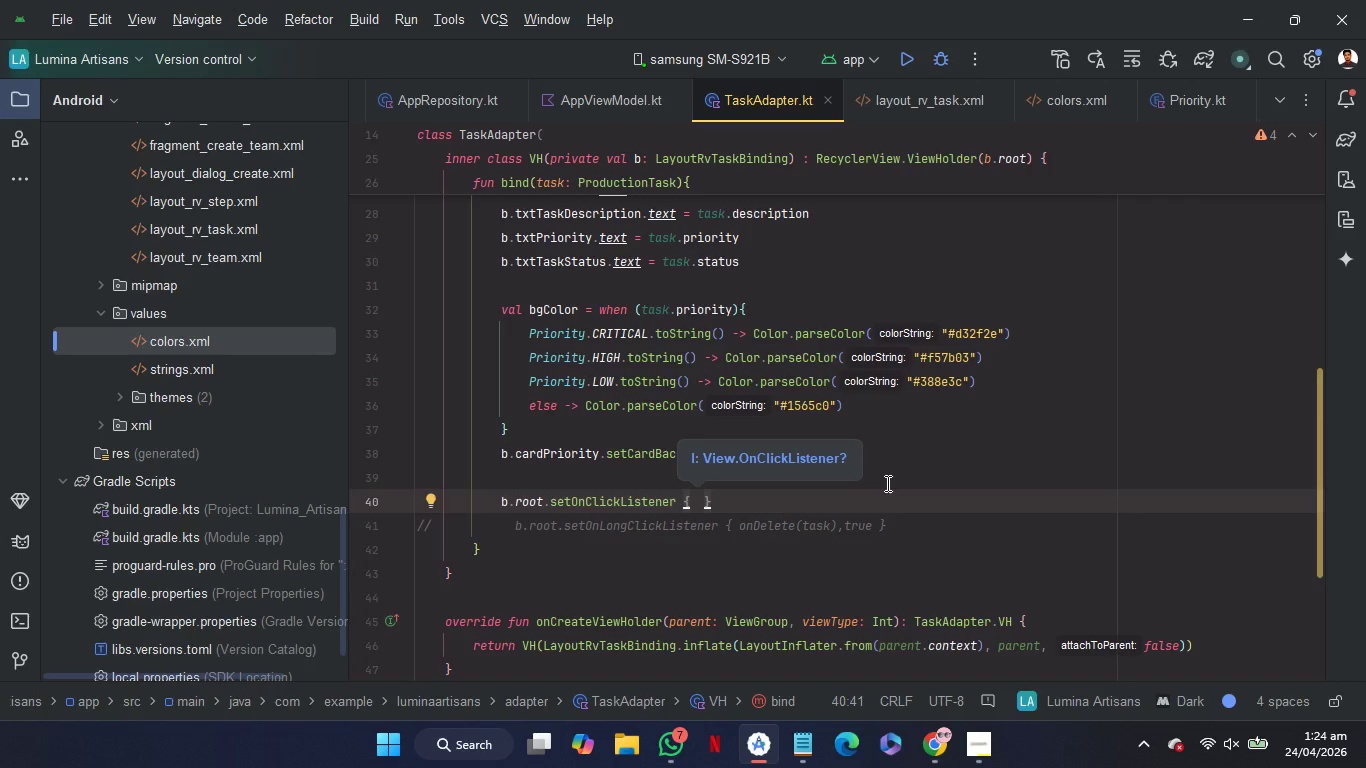 
wait(7.45)
 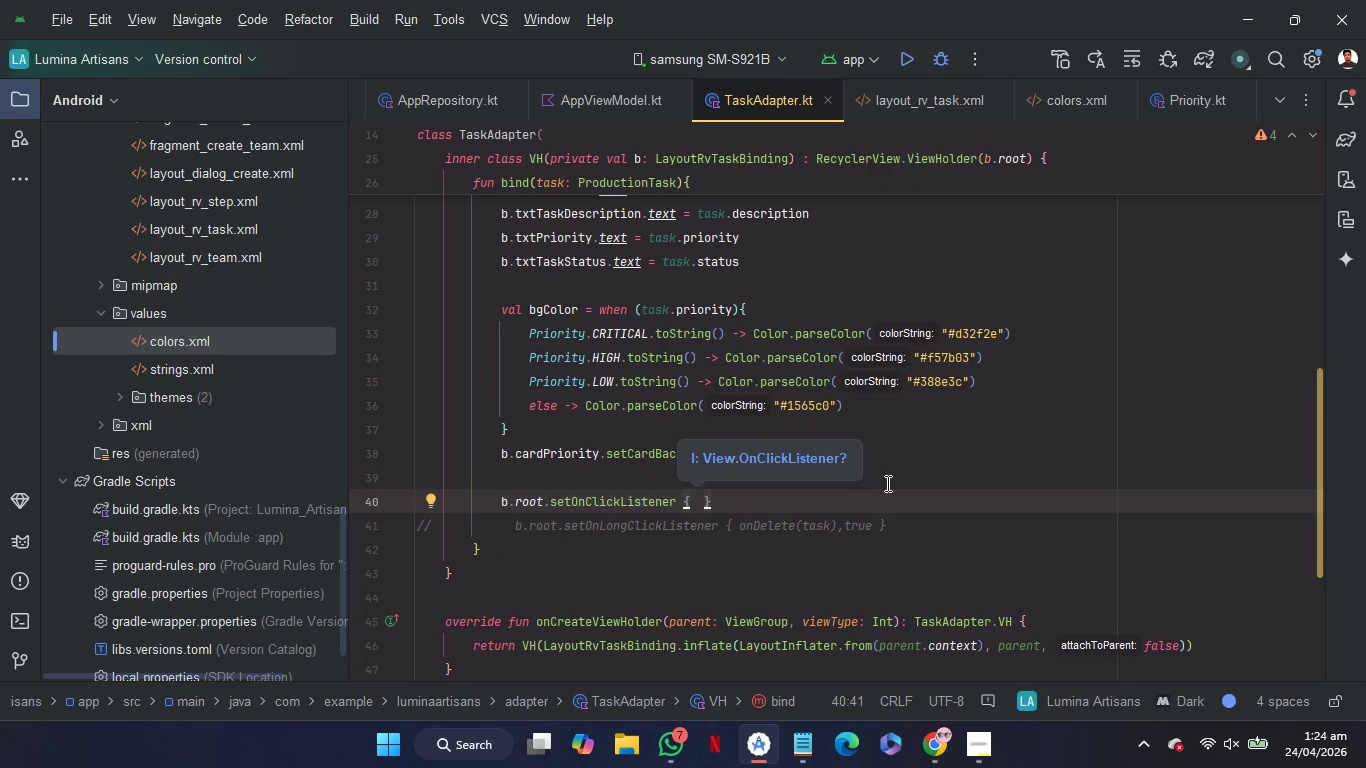 
type(on)
 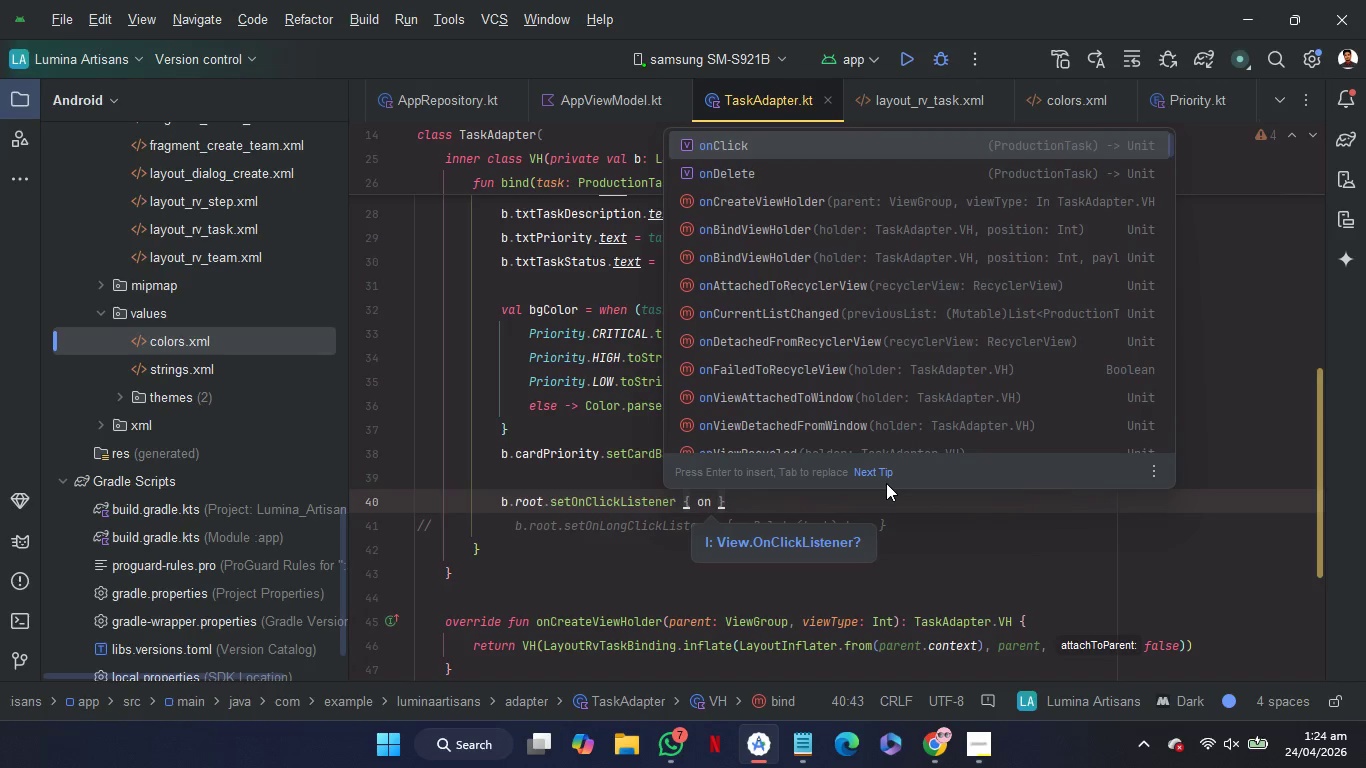 
key(Enter)
 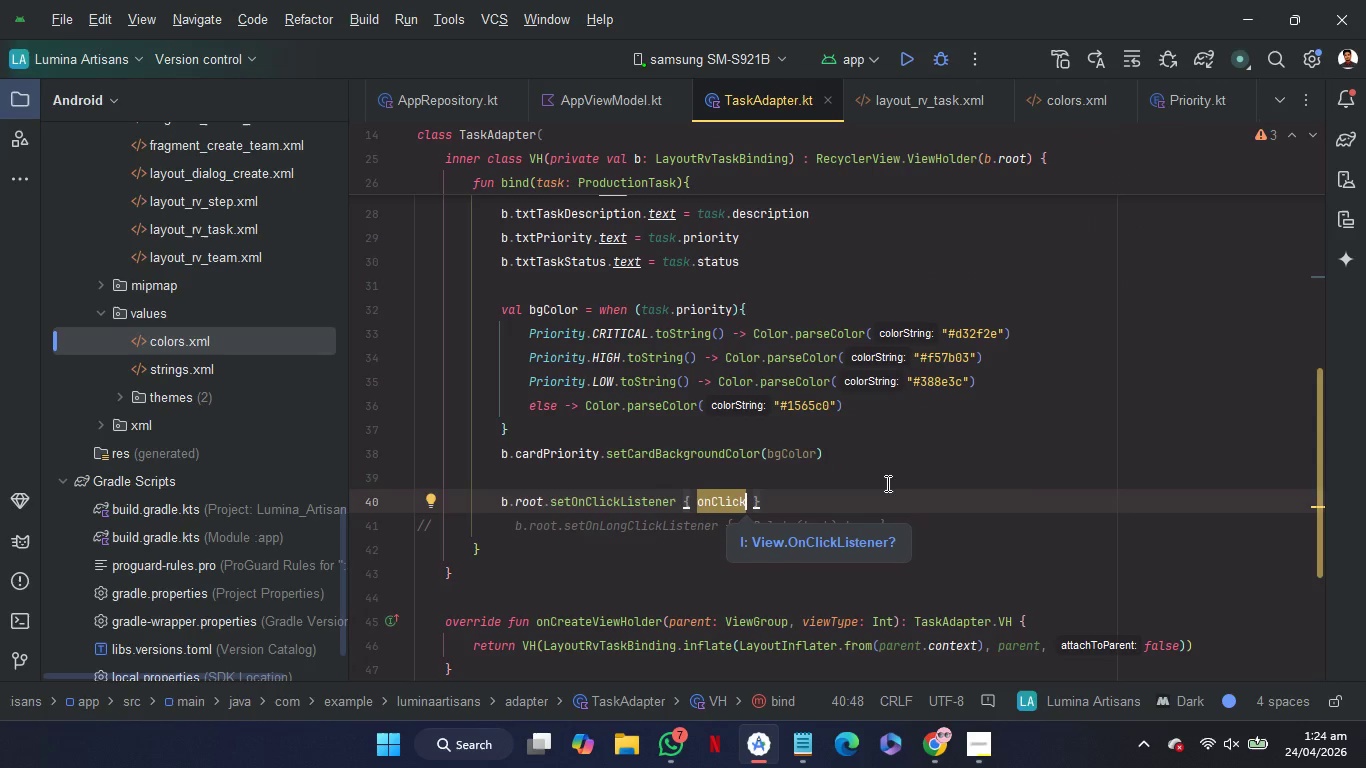 
hold_key(key=ShiftRight, duration=1.44)
 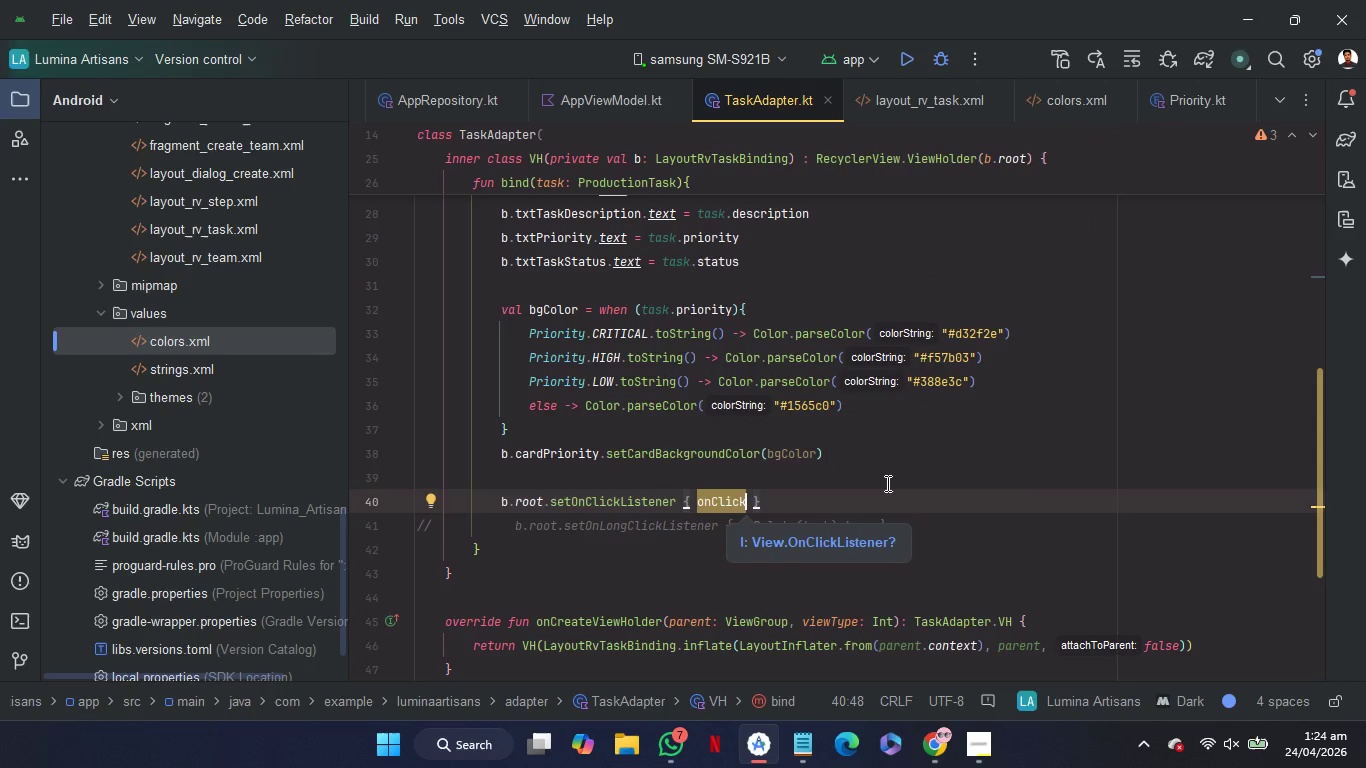 
type({tas)
 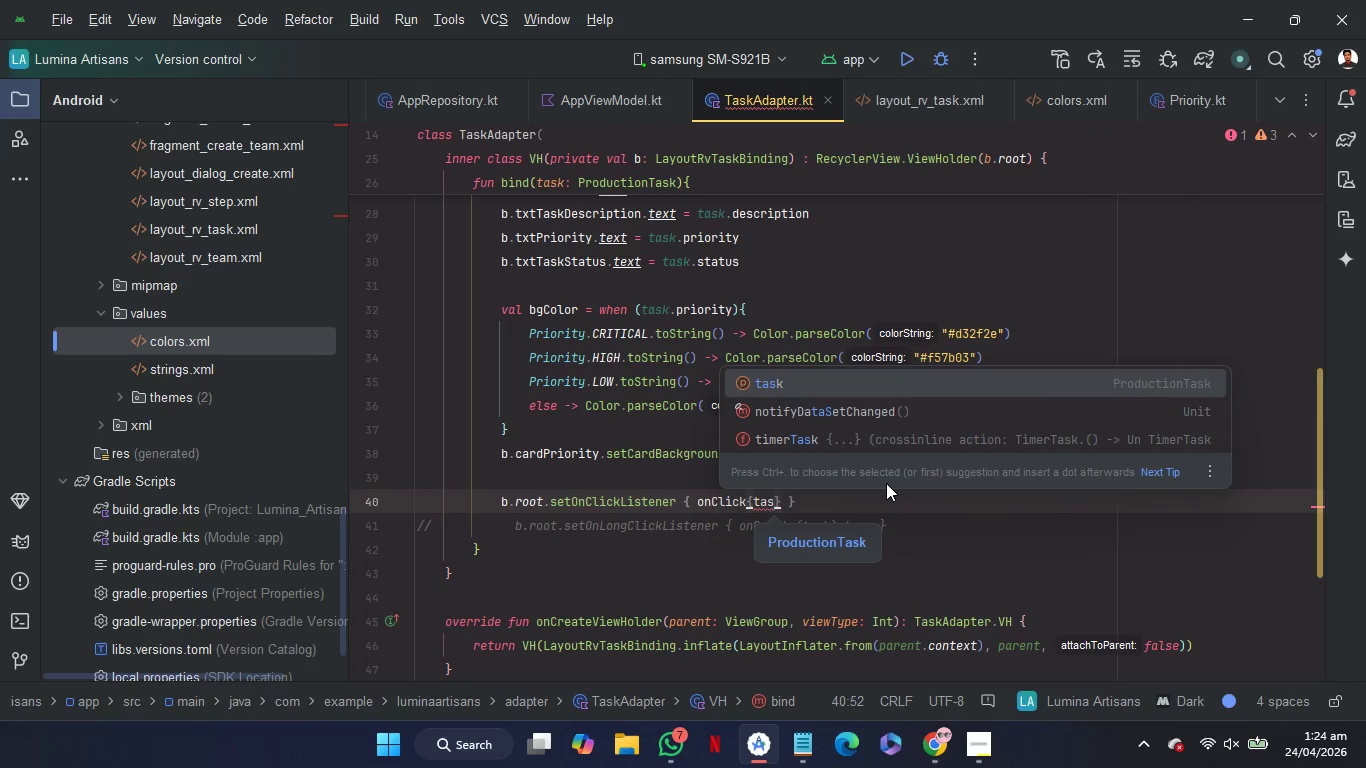 
key(Enter)
 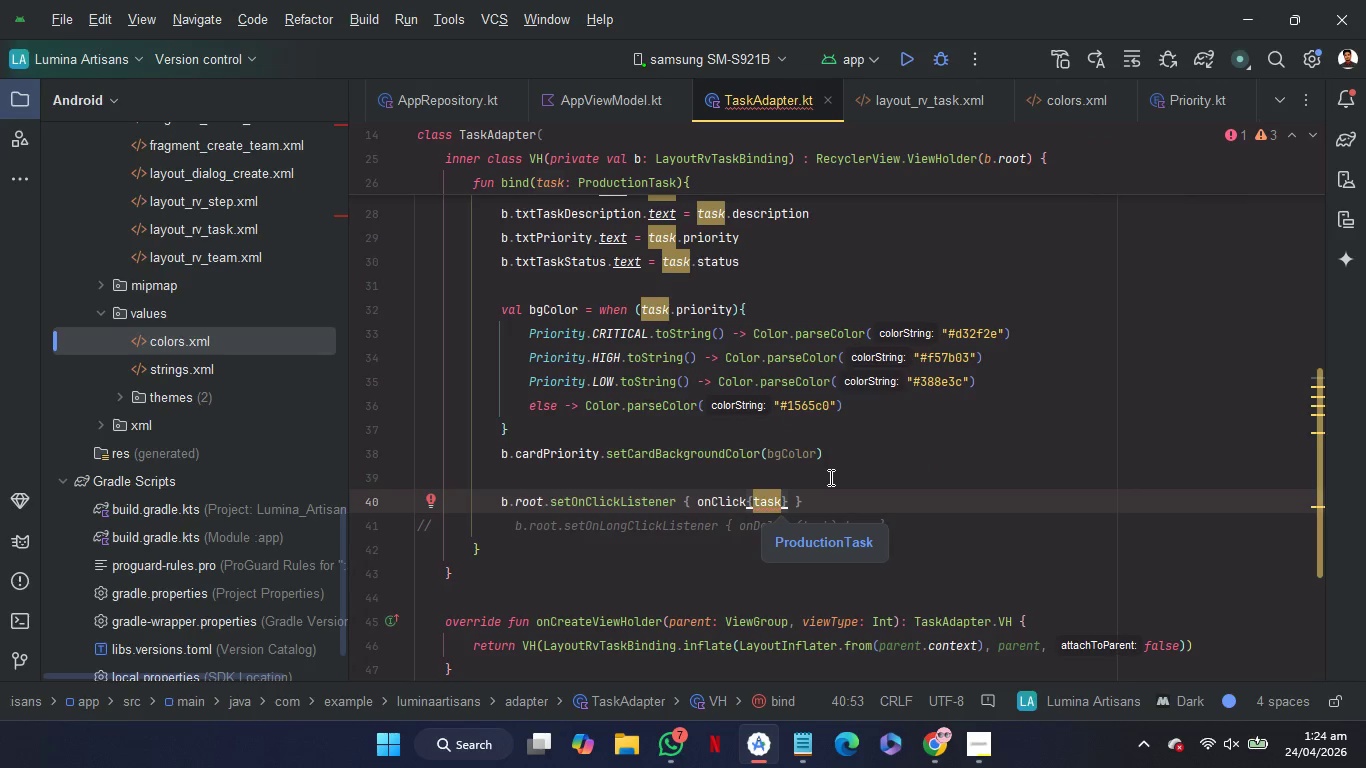 
left_click([830, 475])
 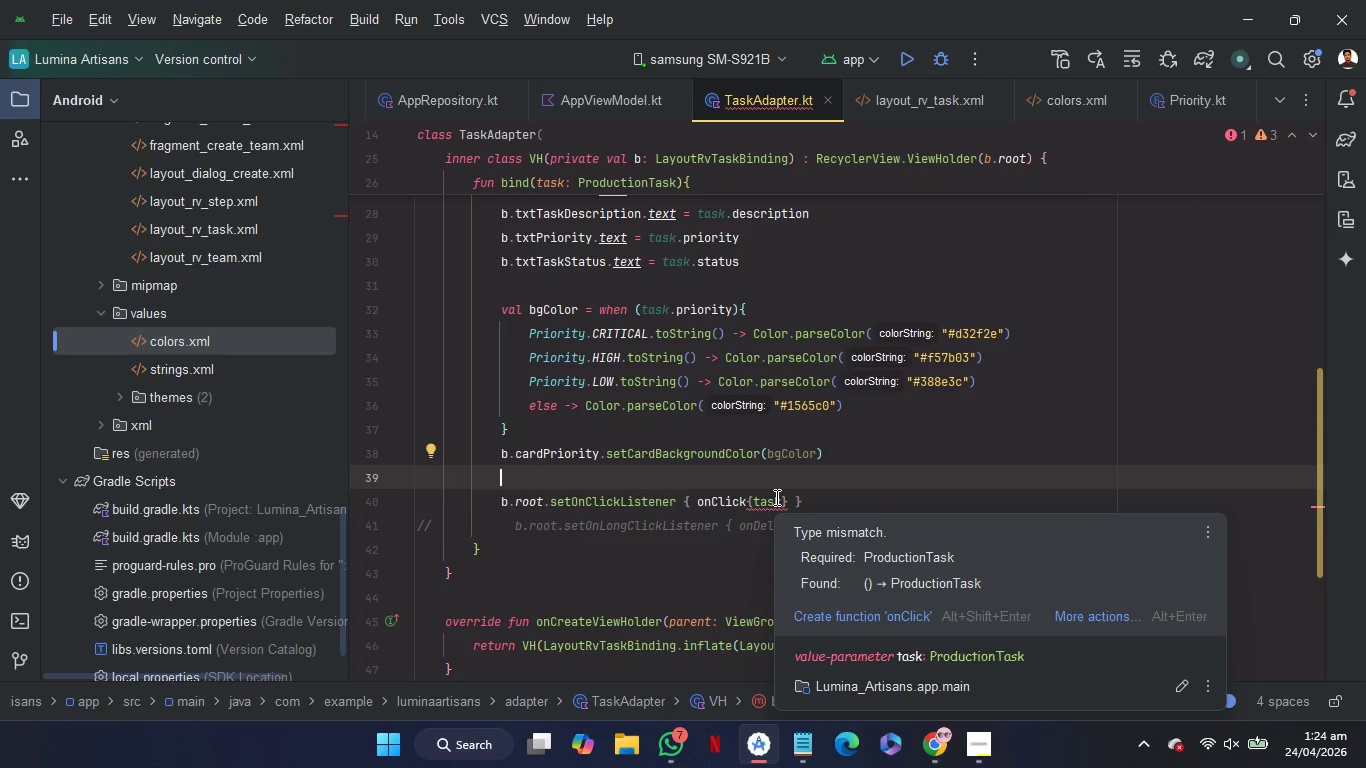 
wait(8.02)
 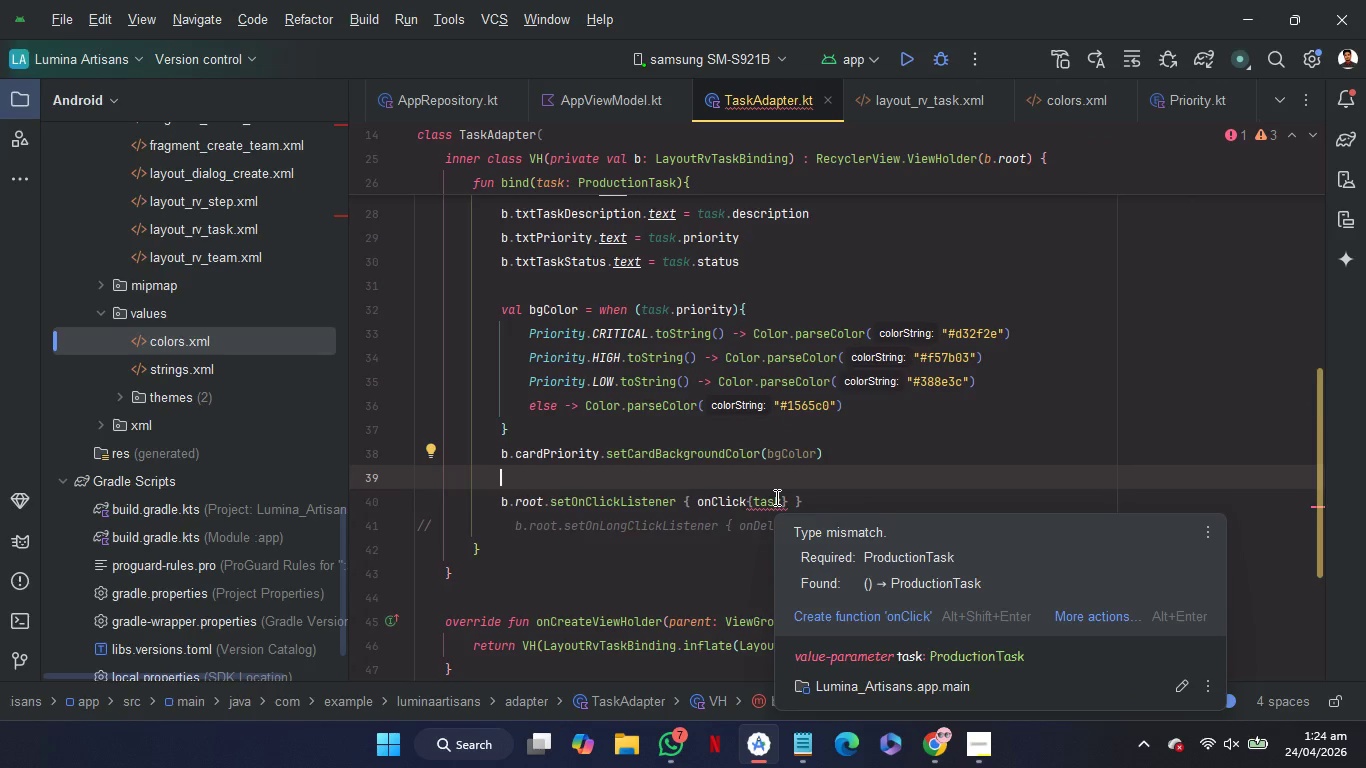 
left_click([754, 505])
 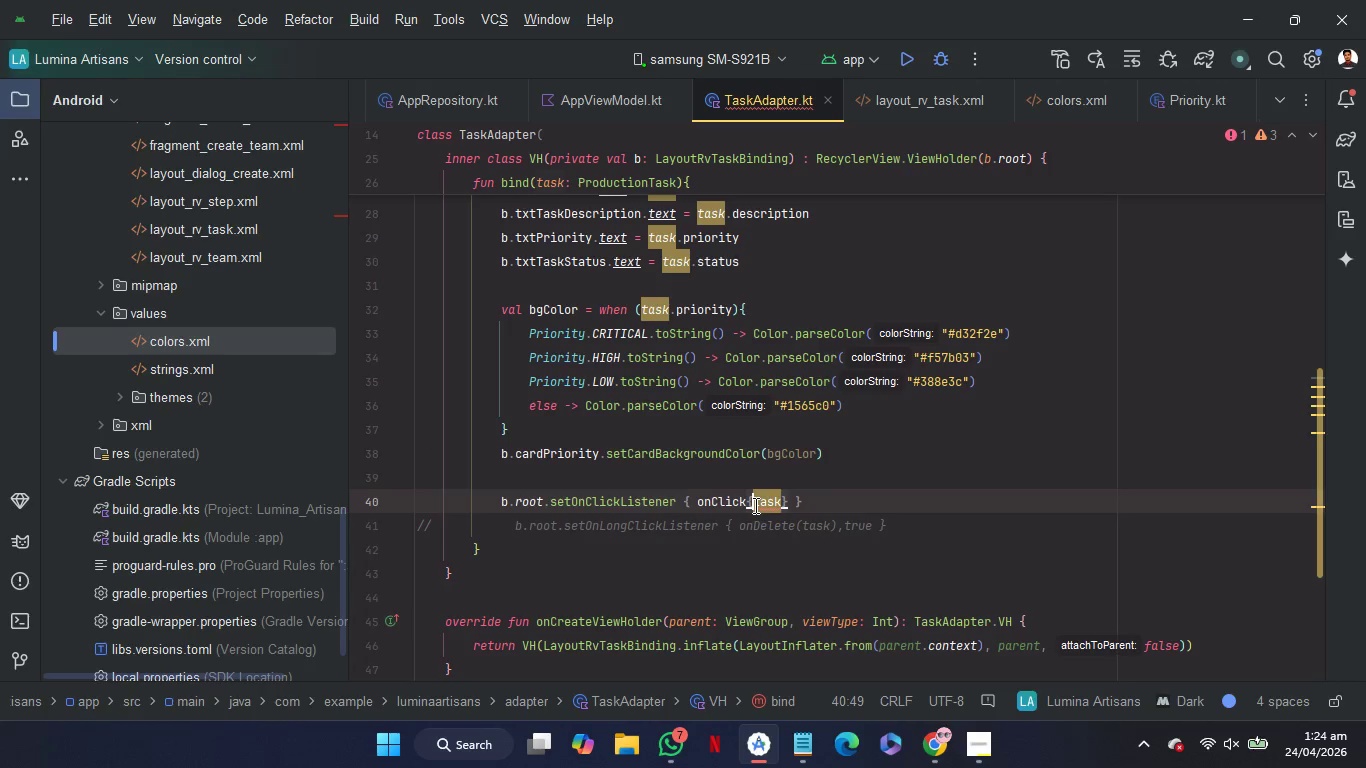 
key(Backspace)
 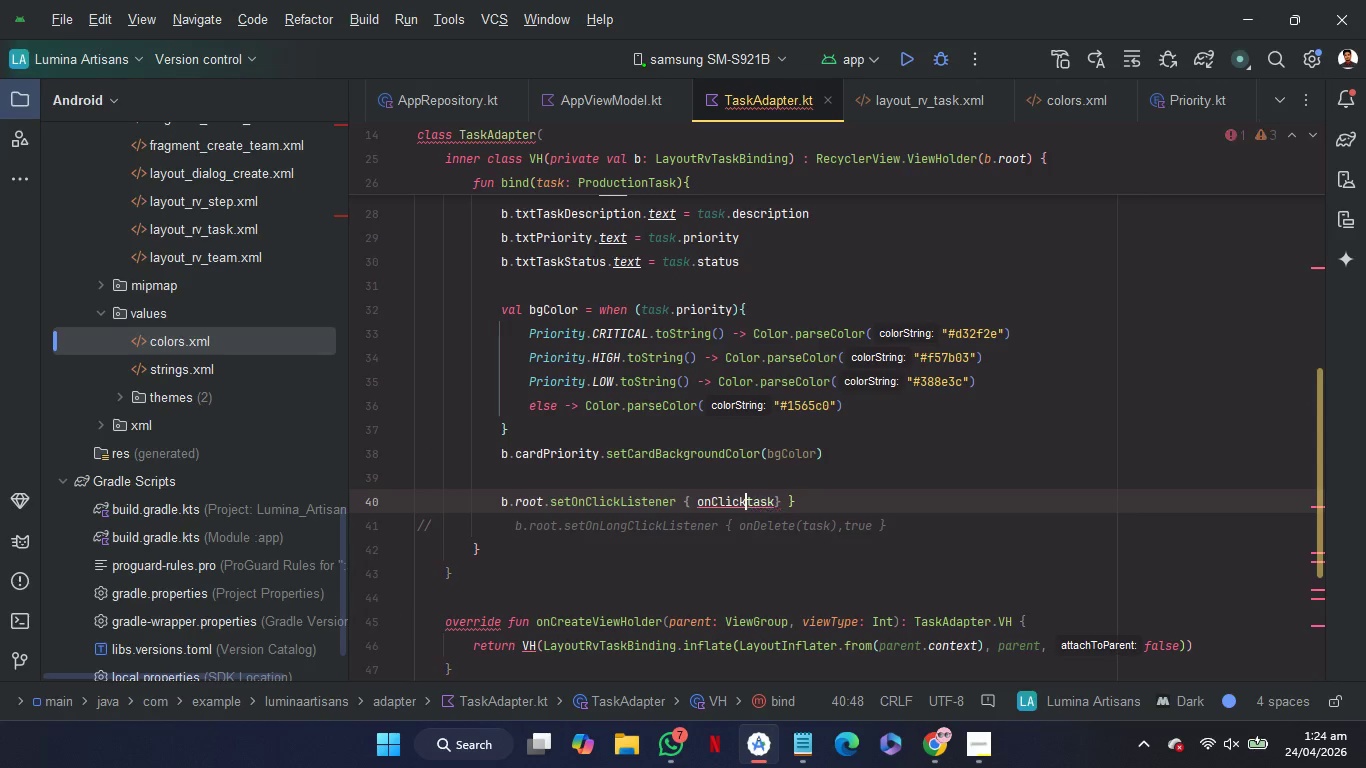 
key(Shift+9)
 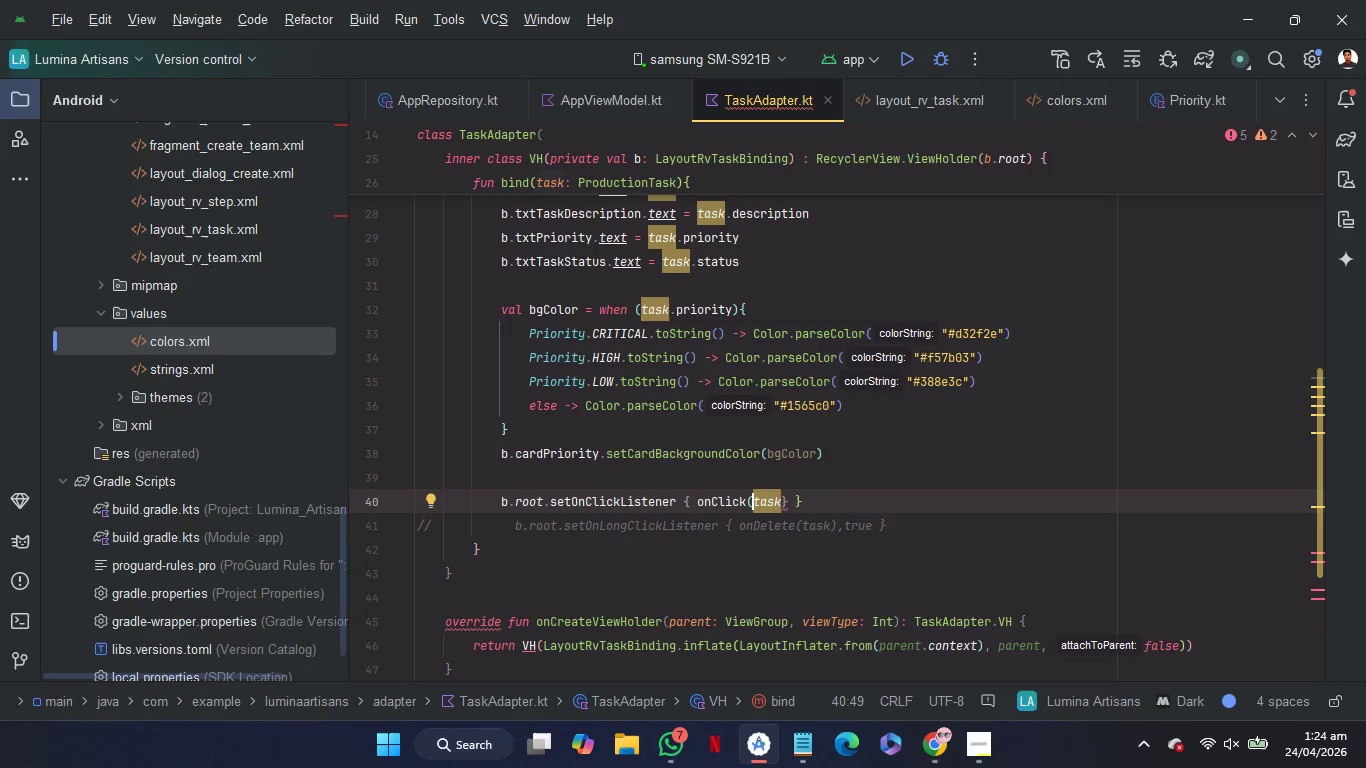 
key(ArrowRight)
 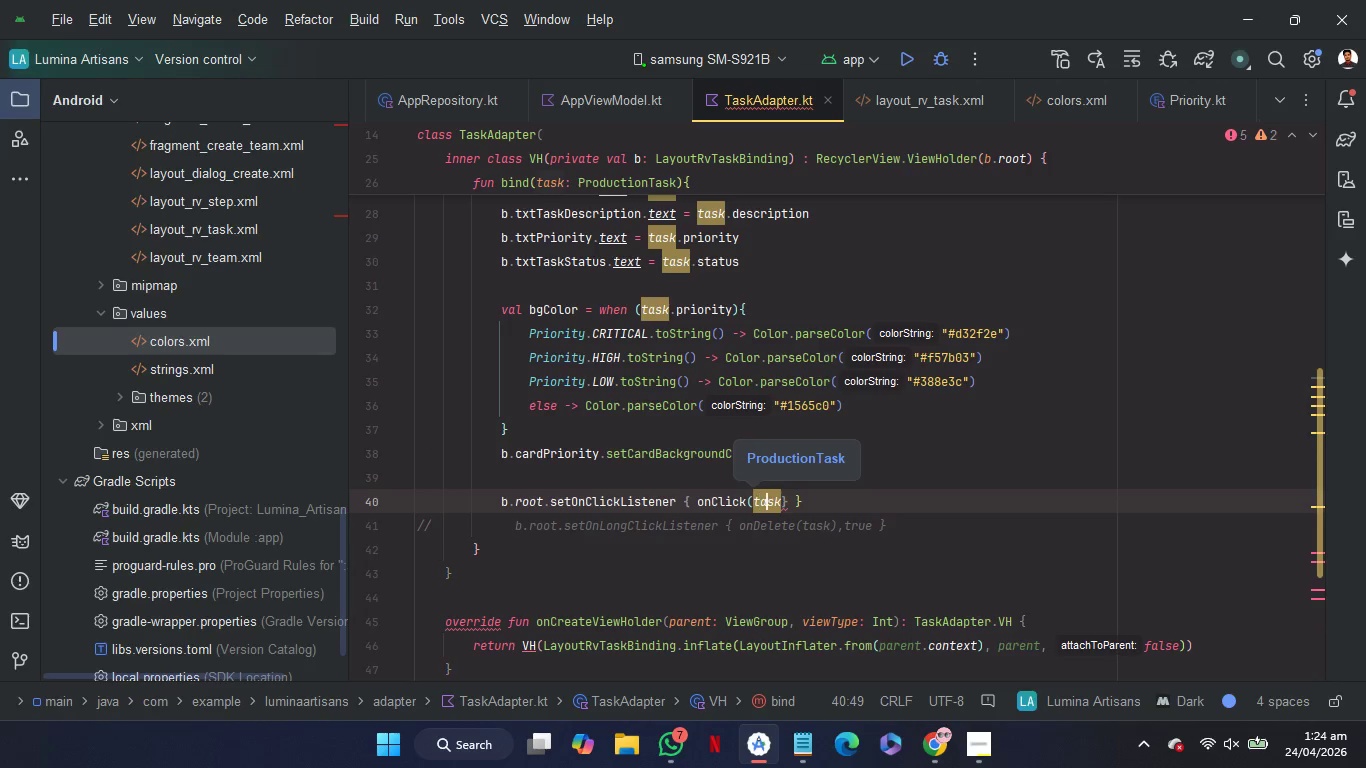 
key(ArrowRight)
 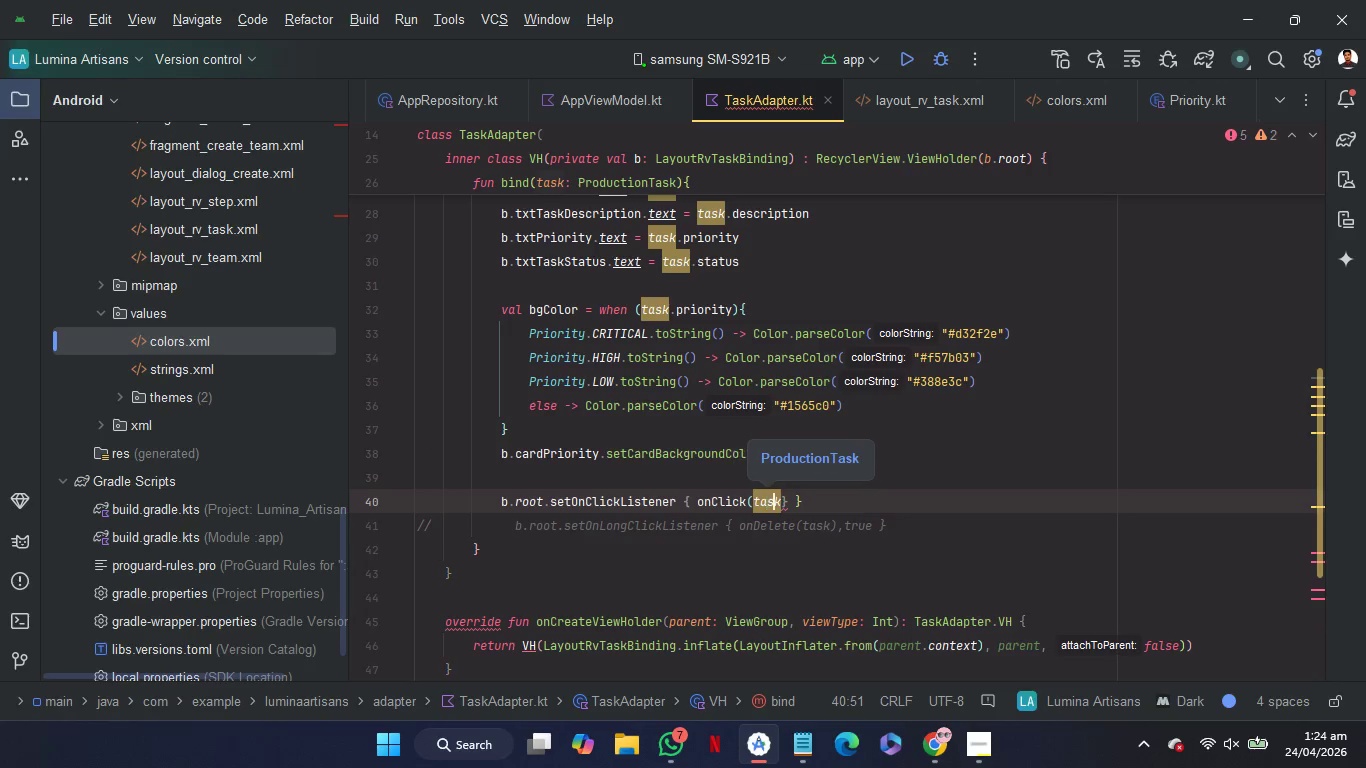 
key(ArrowRight)
 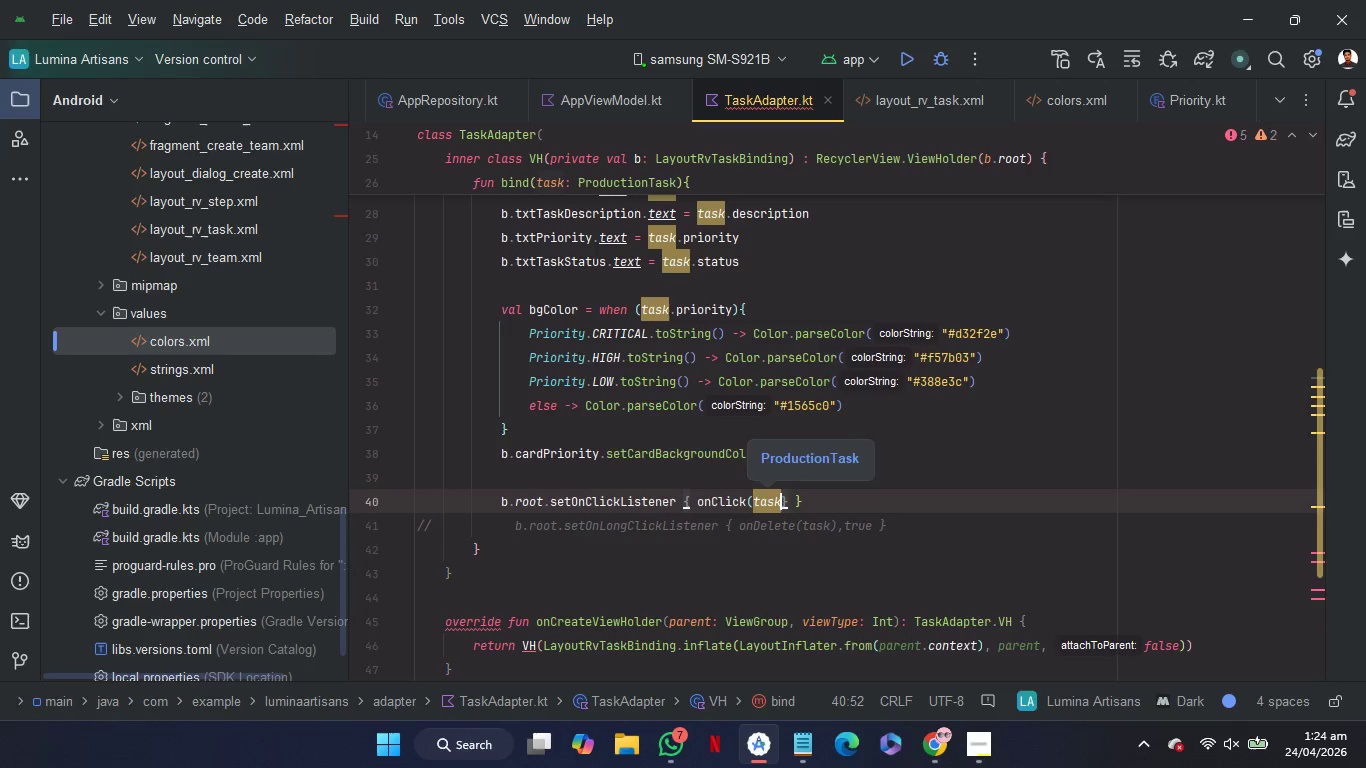 
key(ArrowRight)
 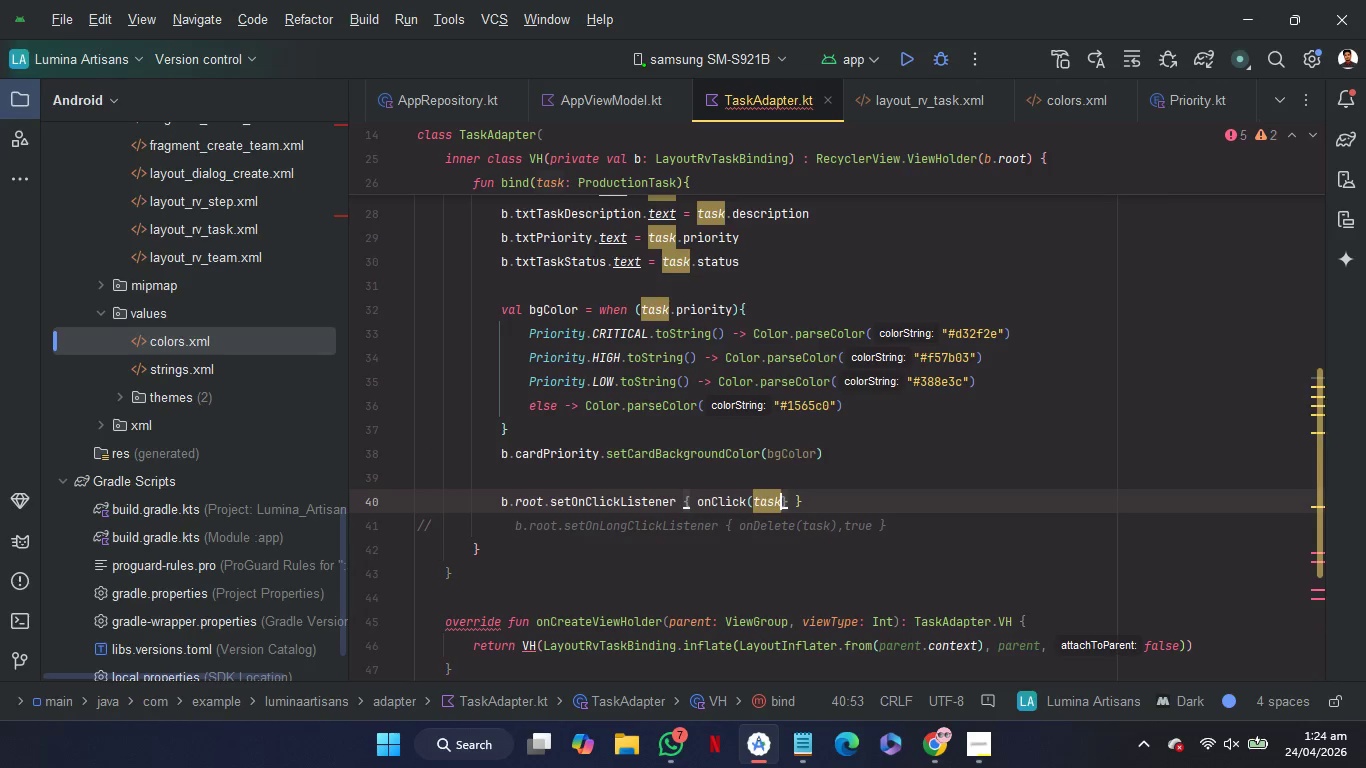 
key(ArrowRight)
 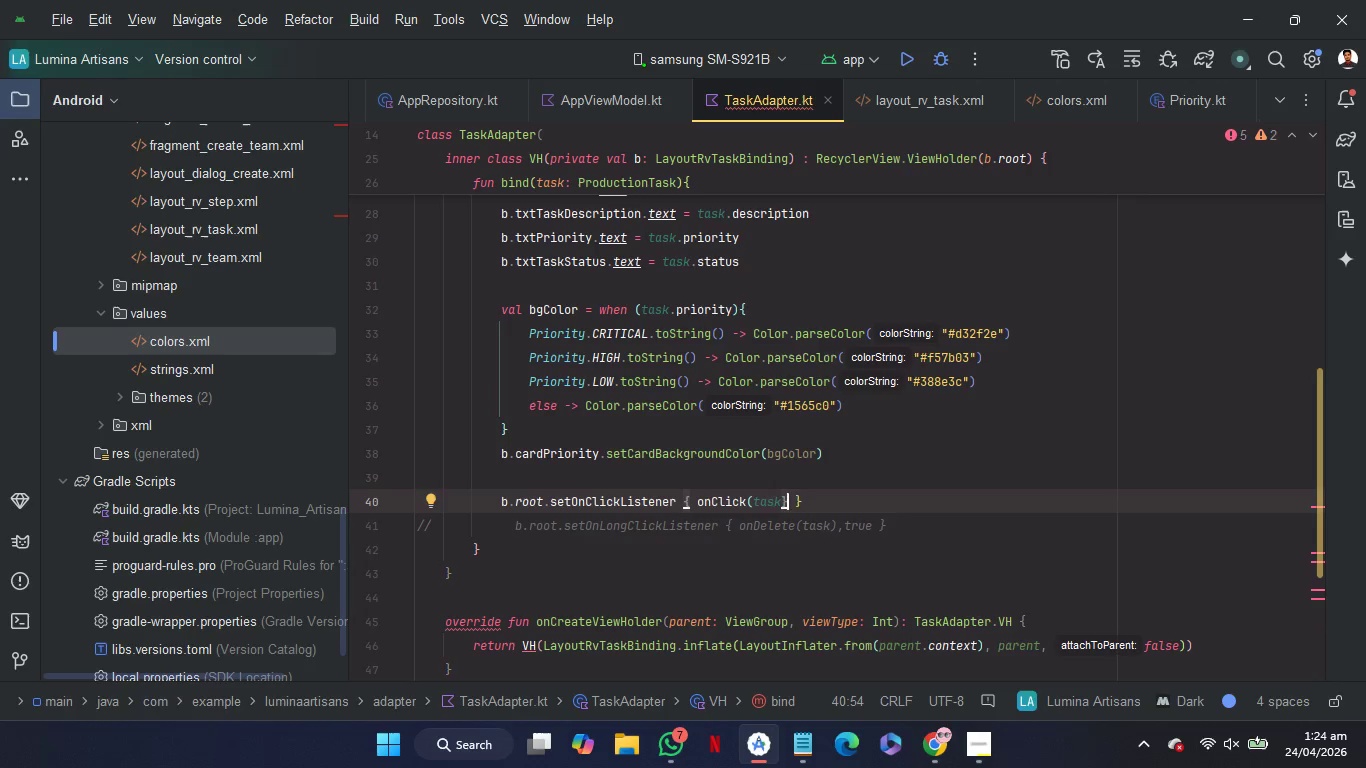 
key(Backspace)
 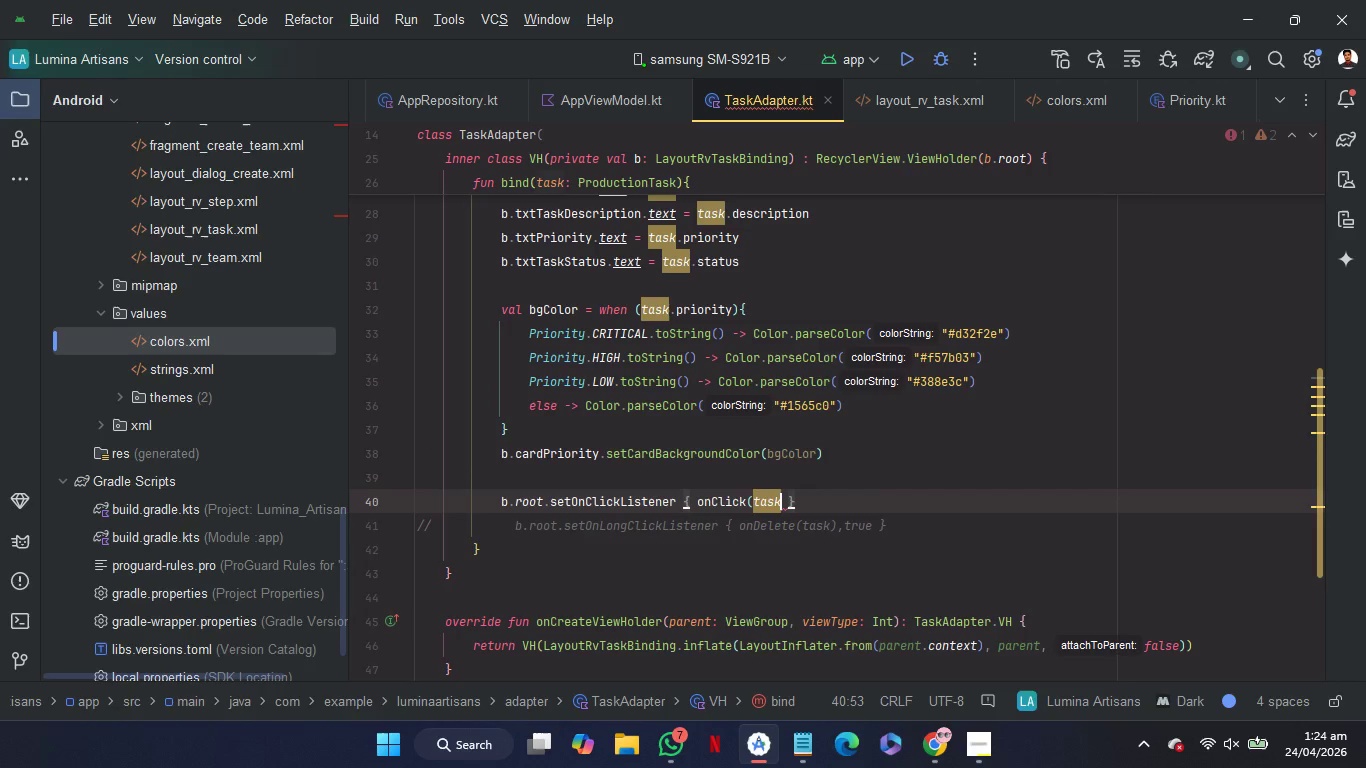 
key(Shift+0)
 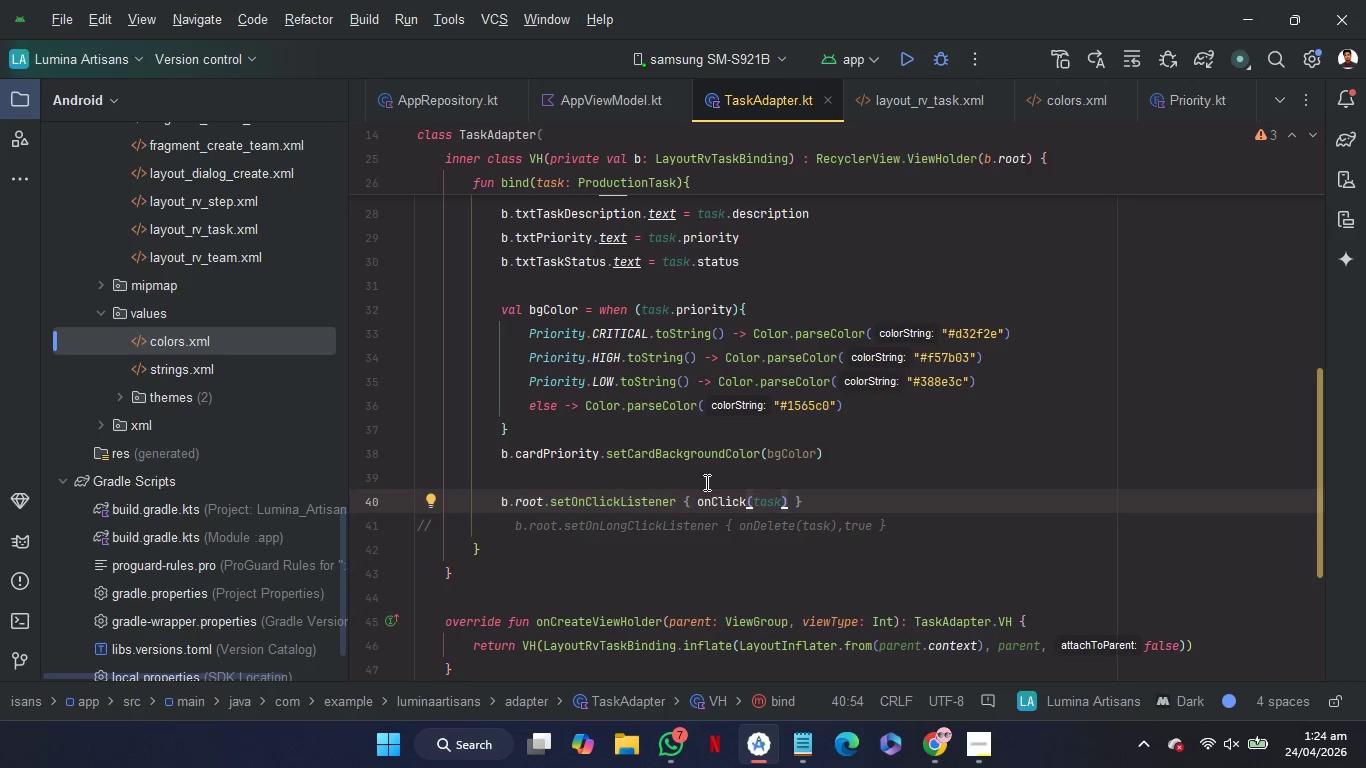 
left_click([705, 478])
 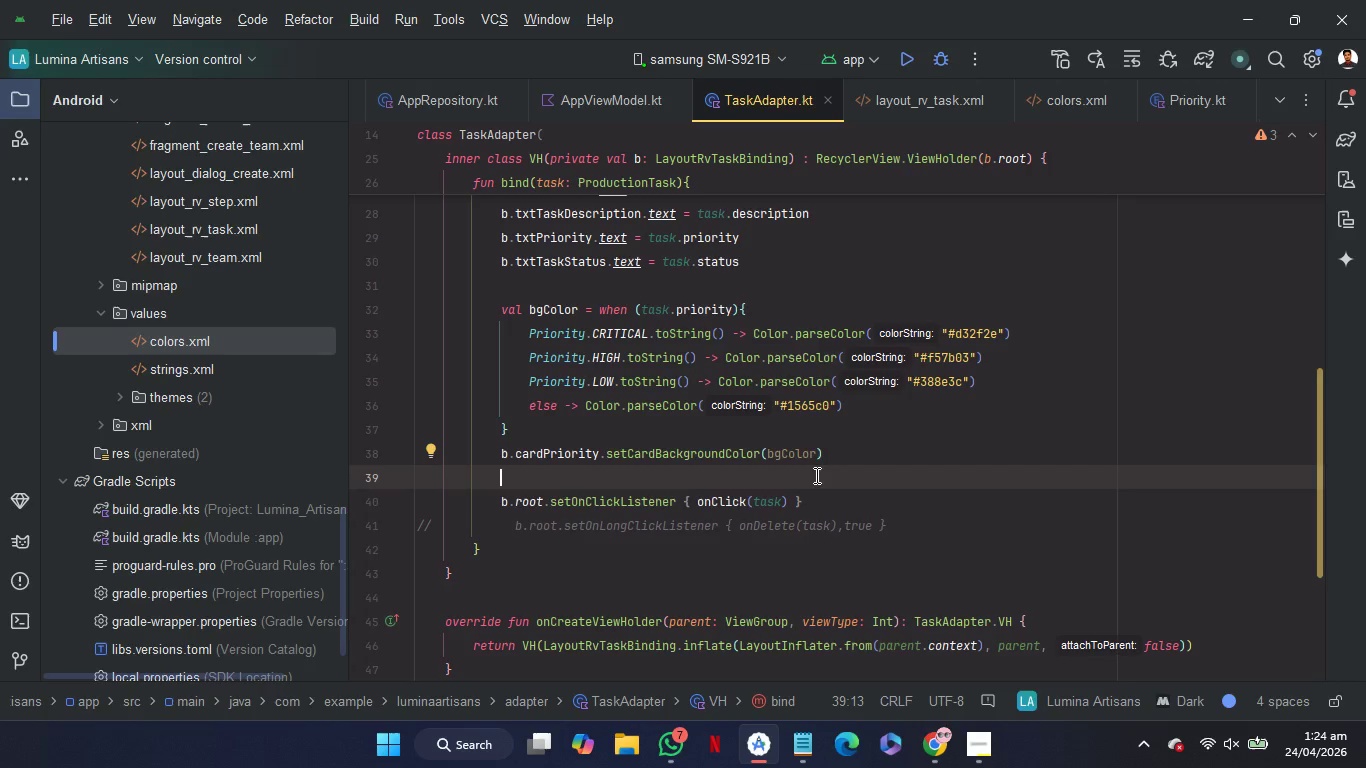 
scroll: coordinate [932, 498], scroll_direction: down, amount: 3.0
 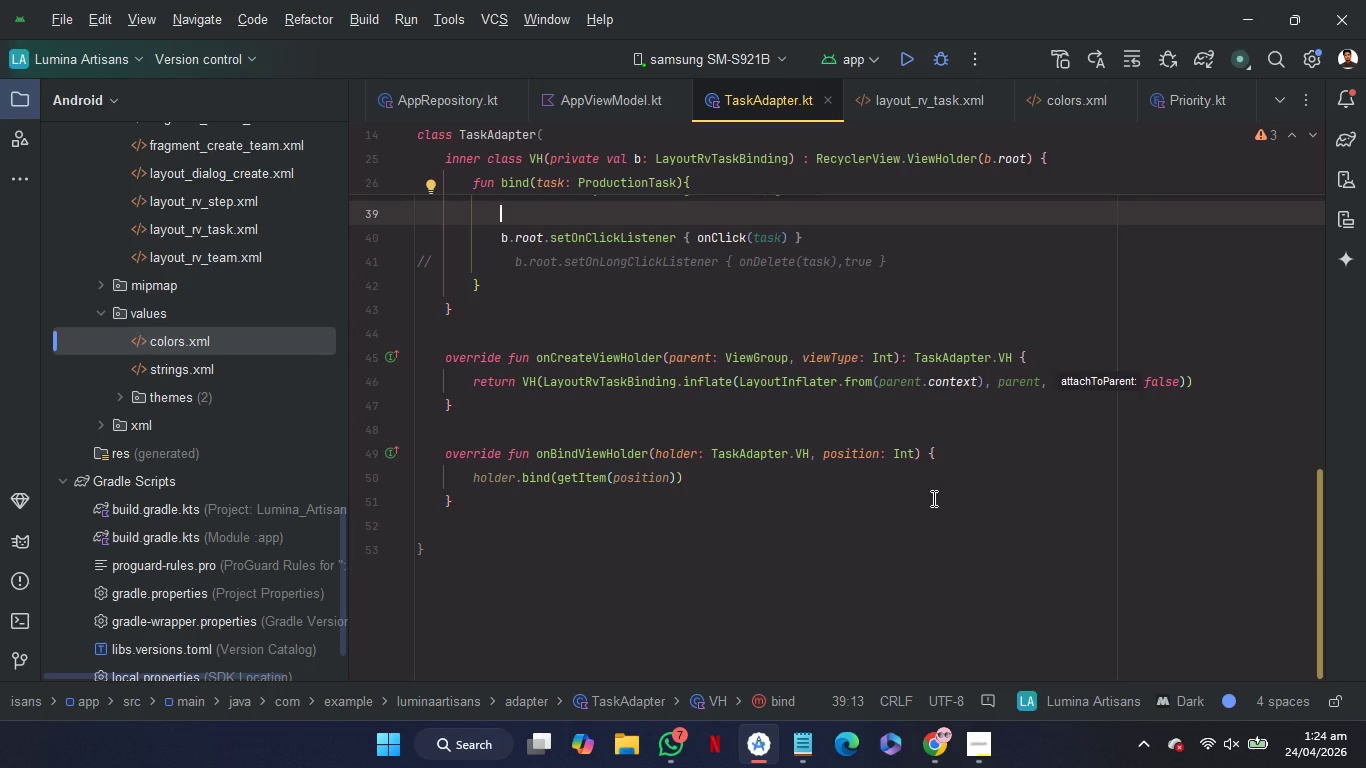 
wait(19.51)
 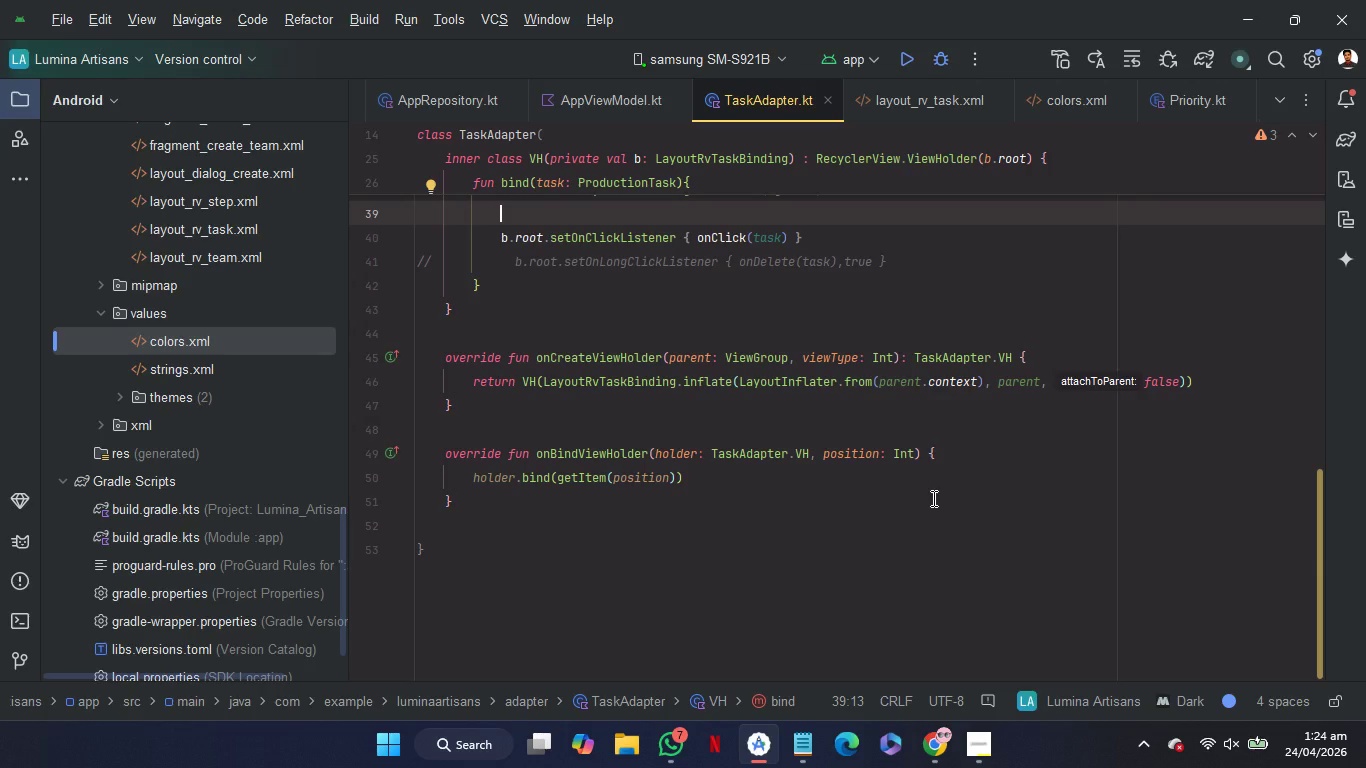 
scroll: coordinate [189, 439], scroll_direction: up, amount: 17.0
 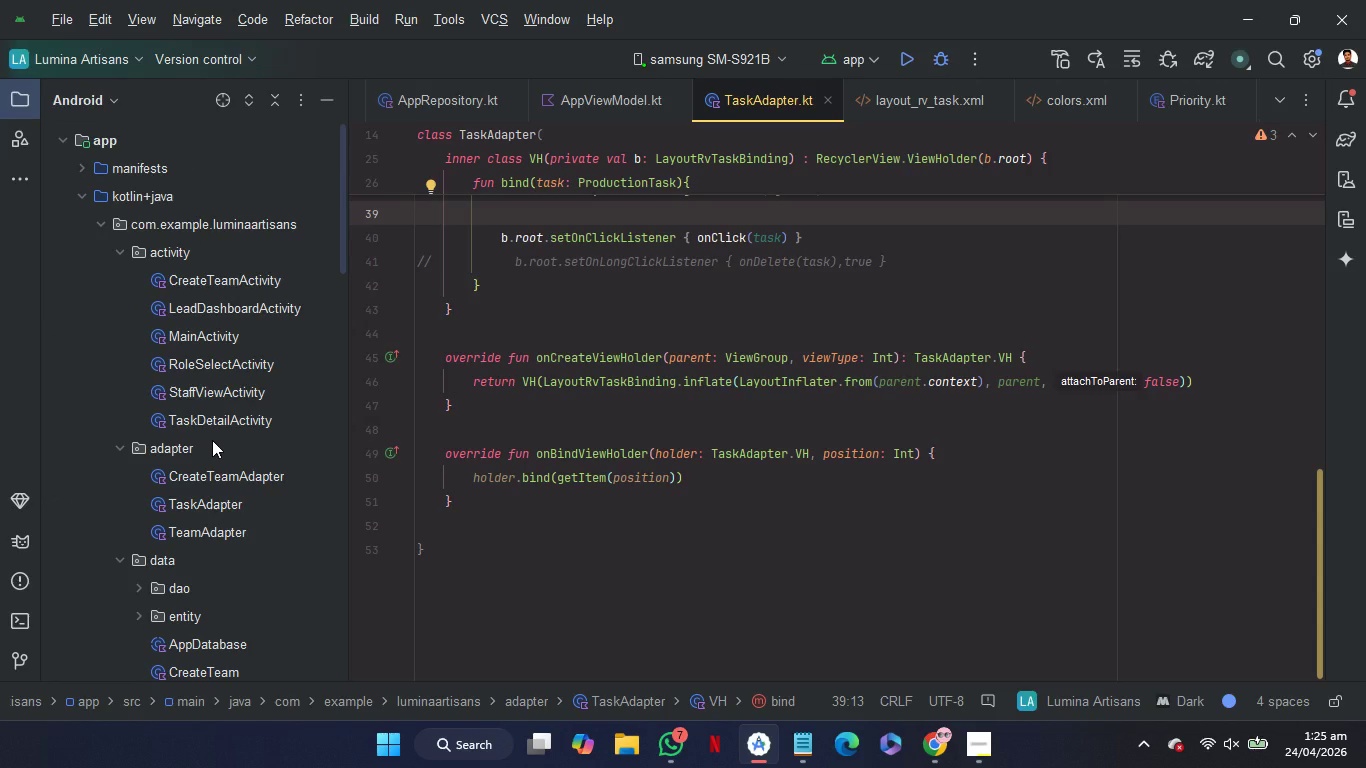 
wait(5.11)
 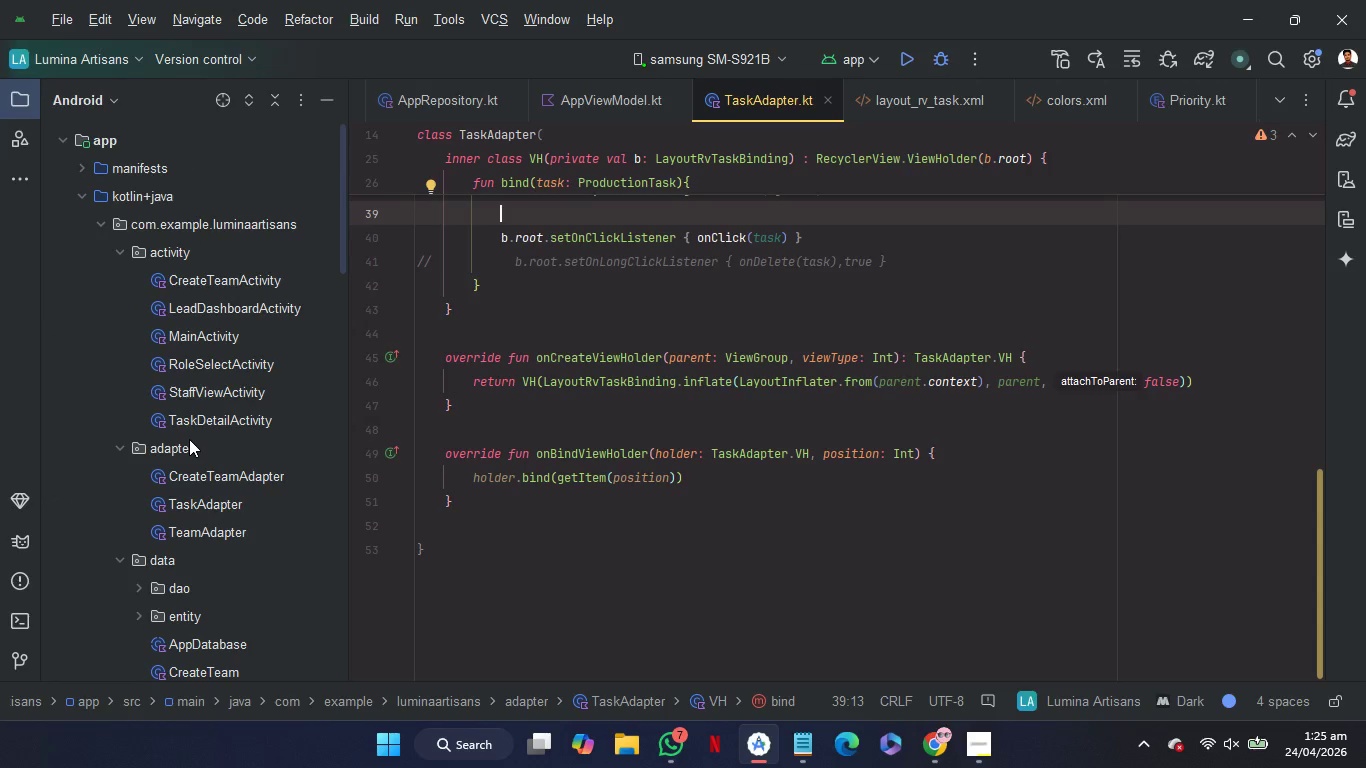 
left_click([217, 444])
 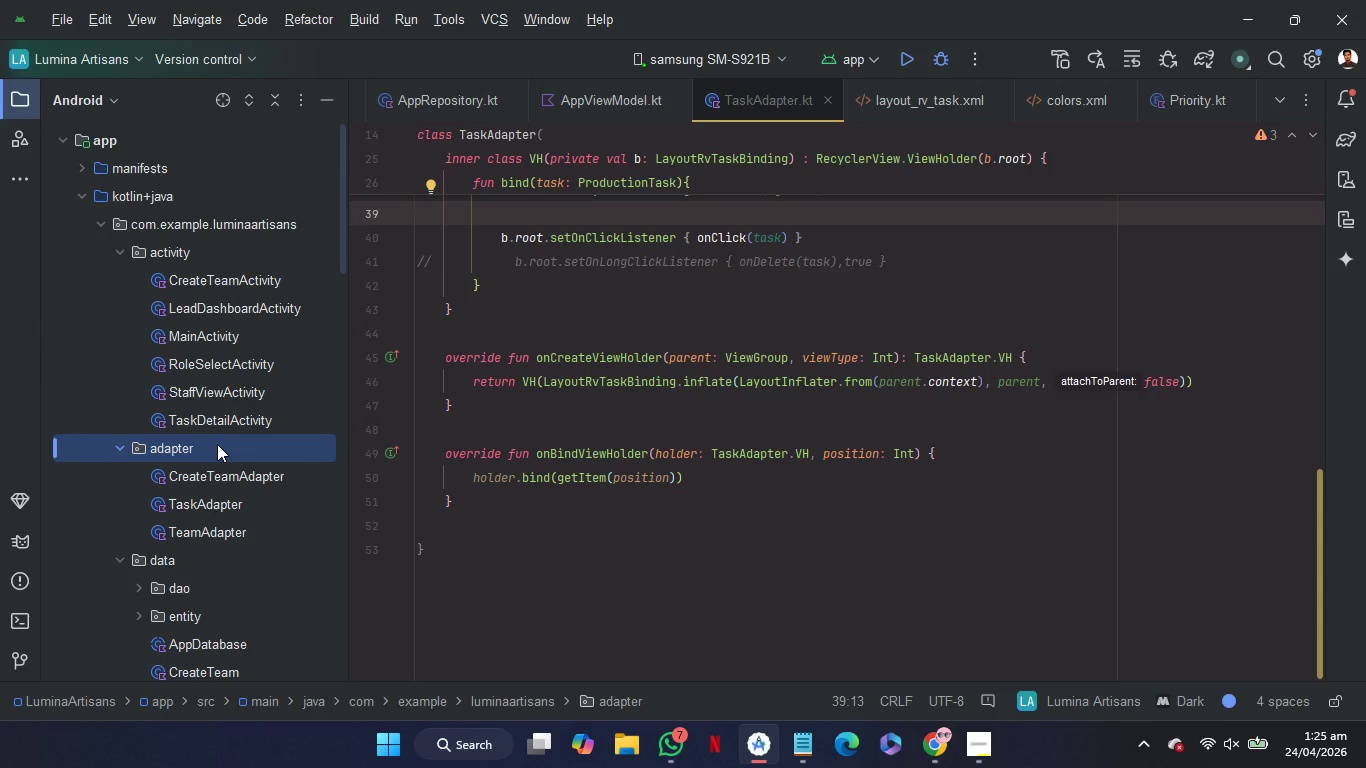 
wait(18.7)
 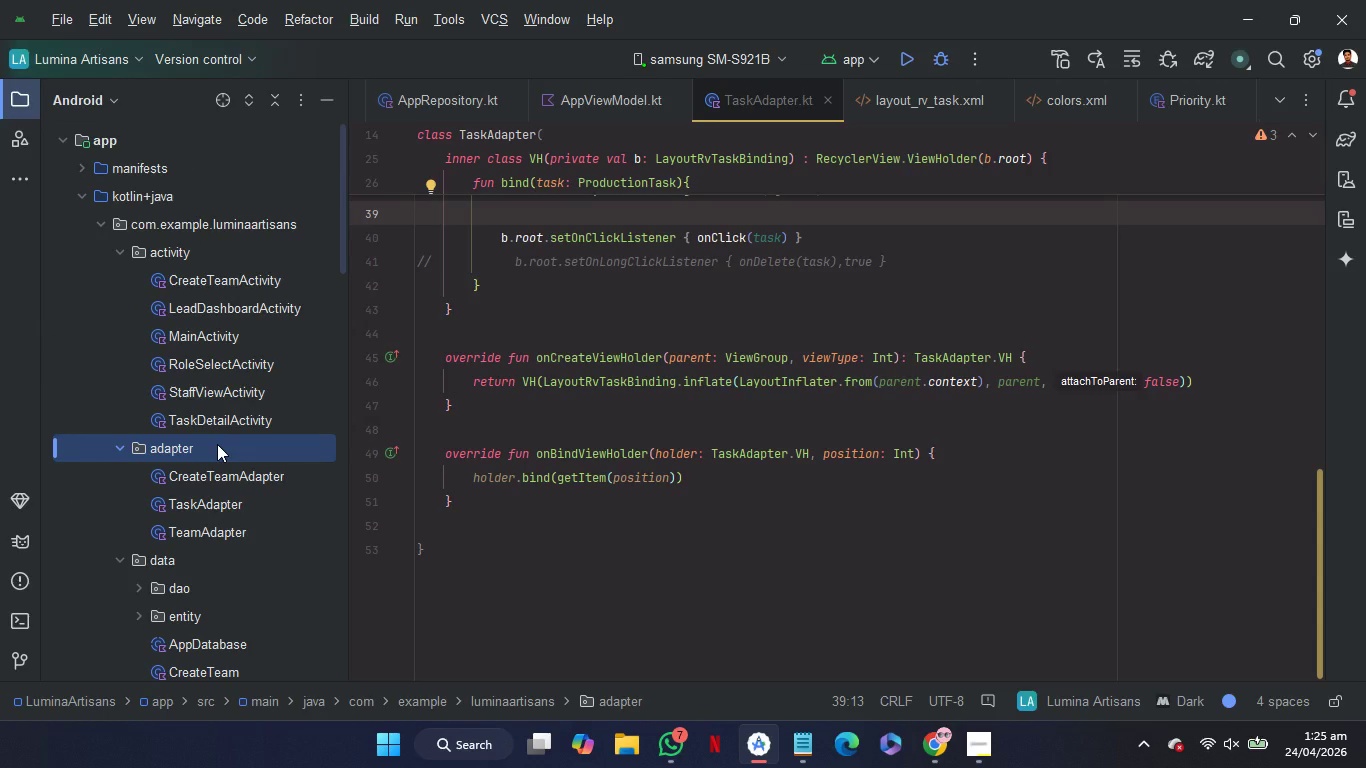 
left_click([974, 746])